 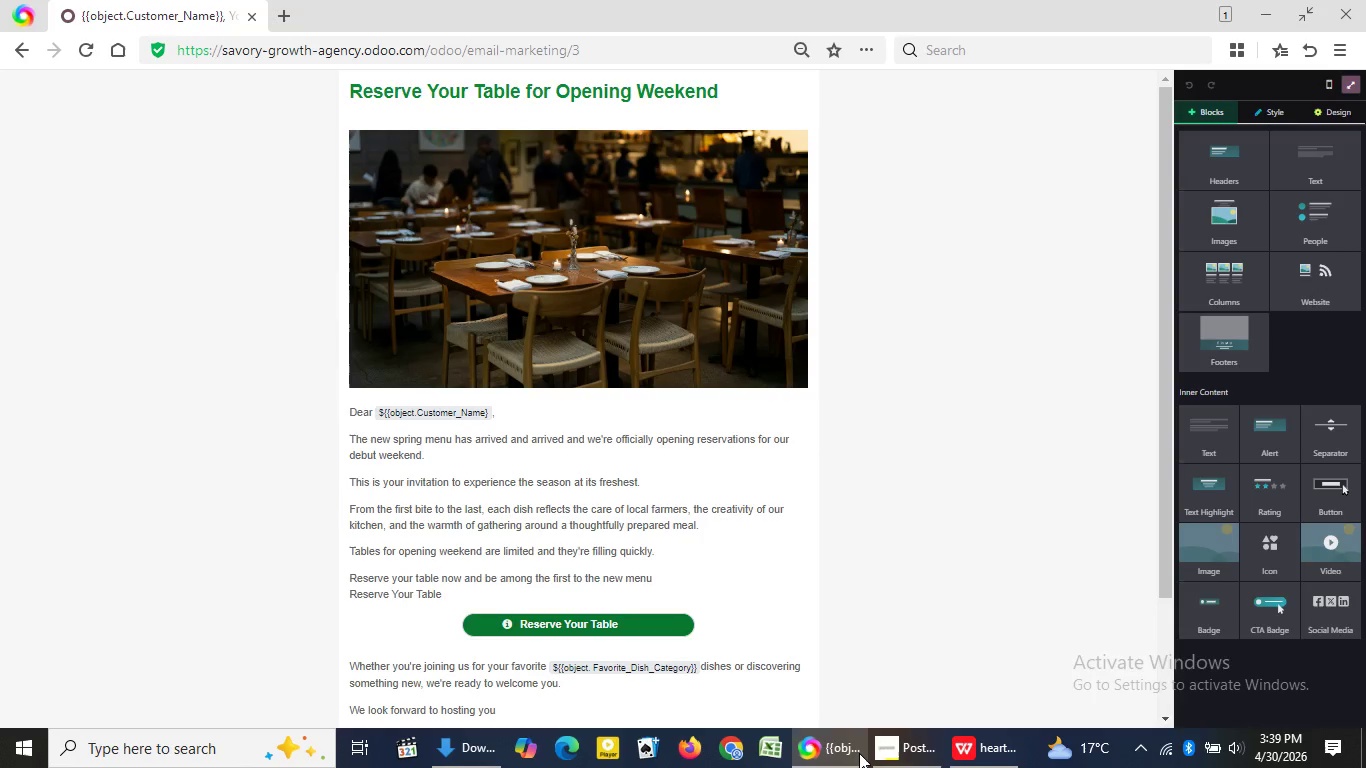 
left_click([989, 761])
 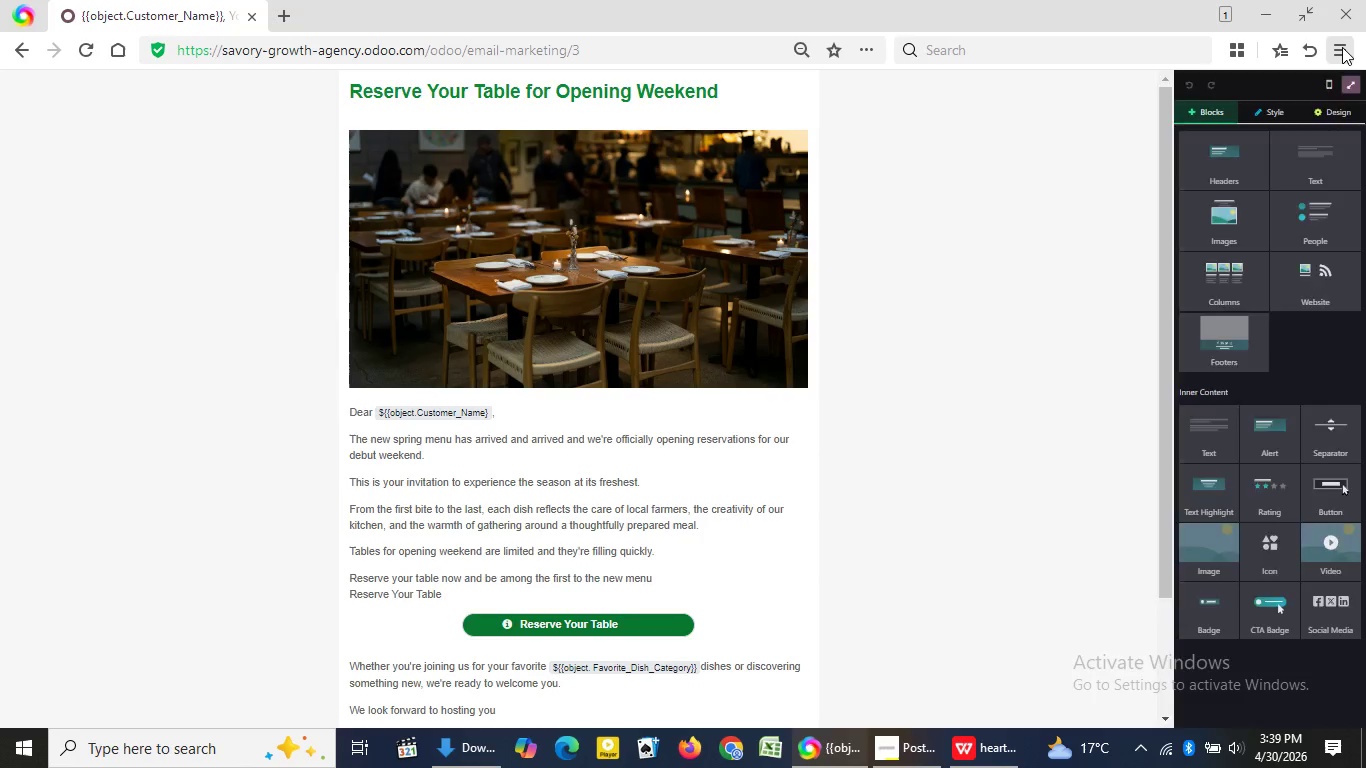 
left_click([1342, 47])
 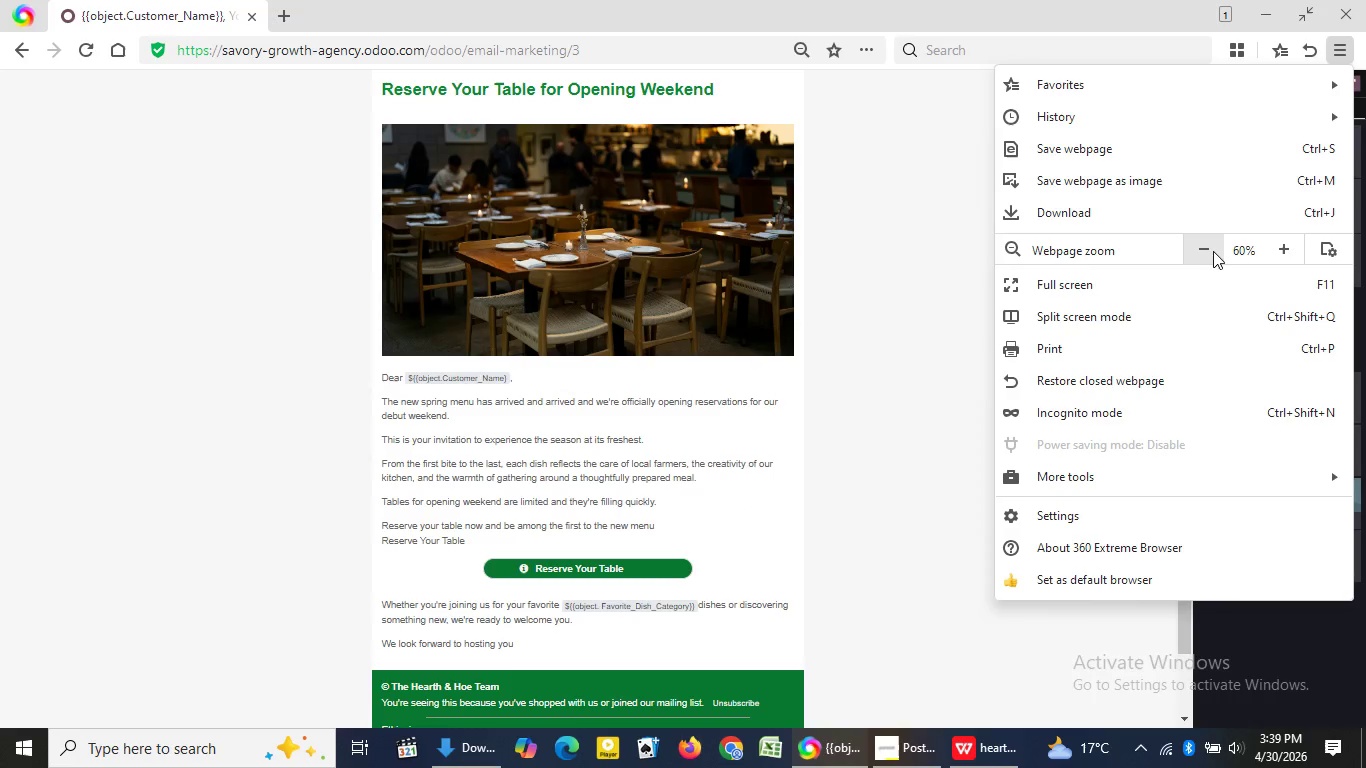 
left_click([1213, 251])
 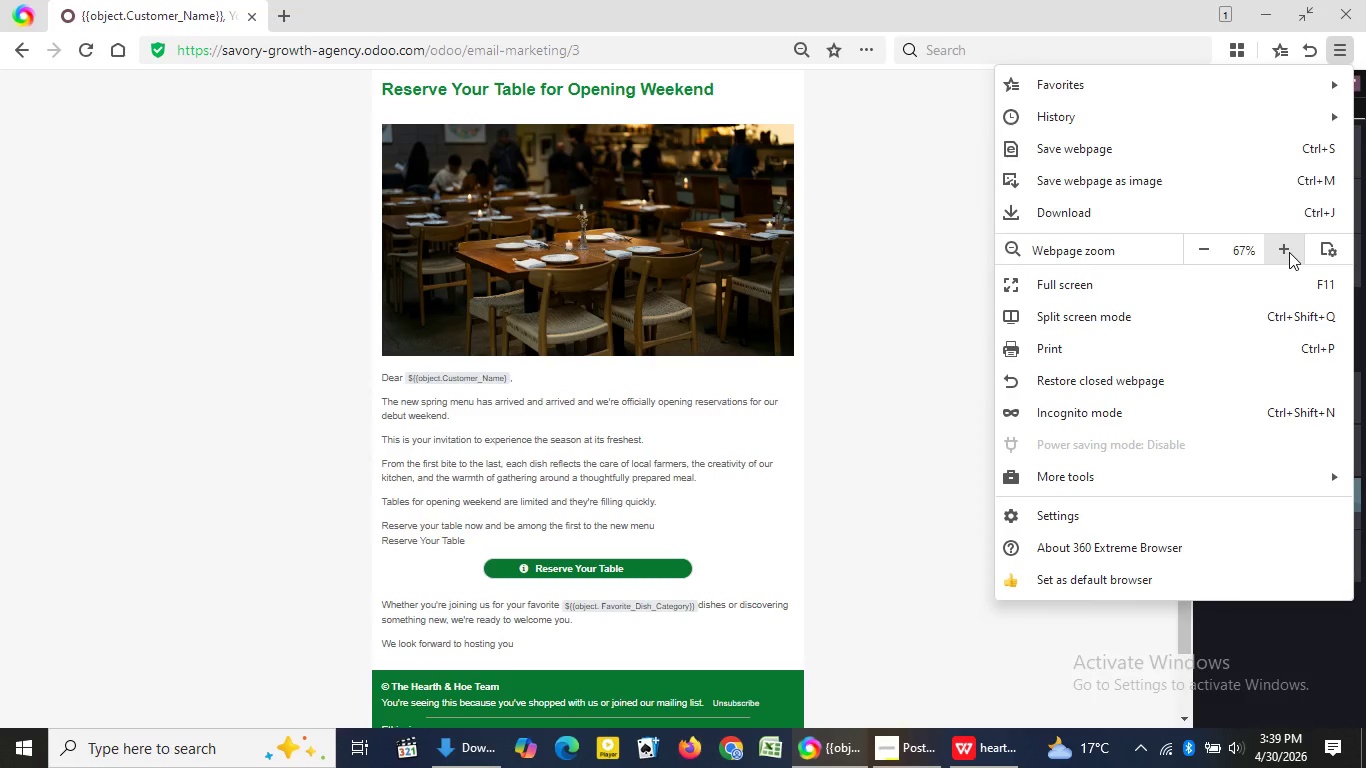 
left_click([1289, 252])
 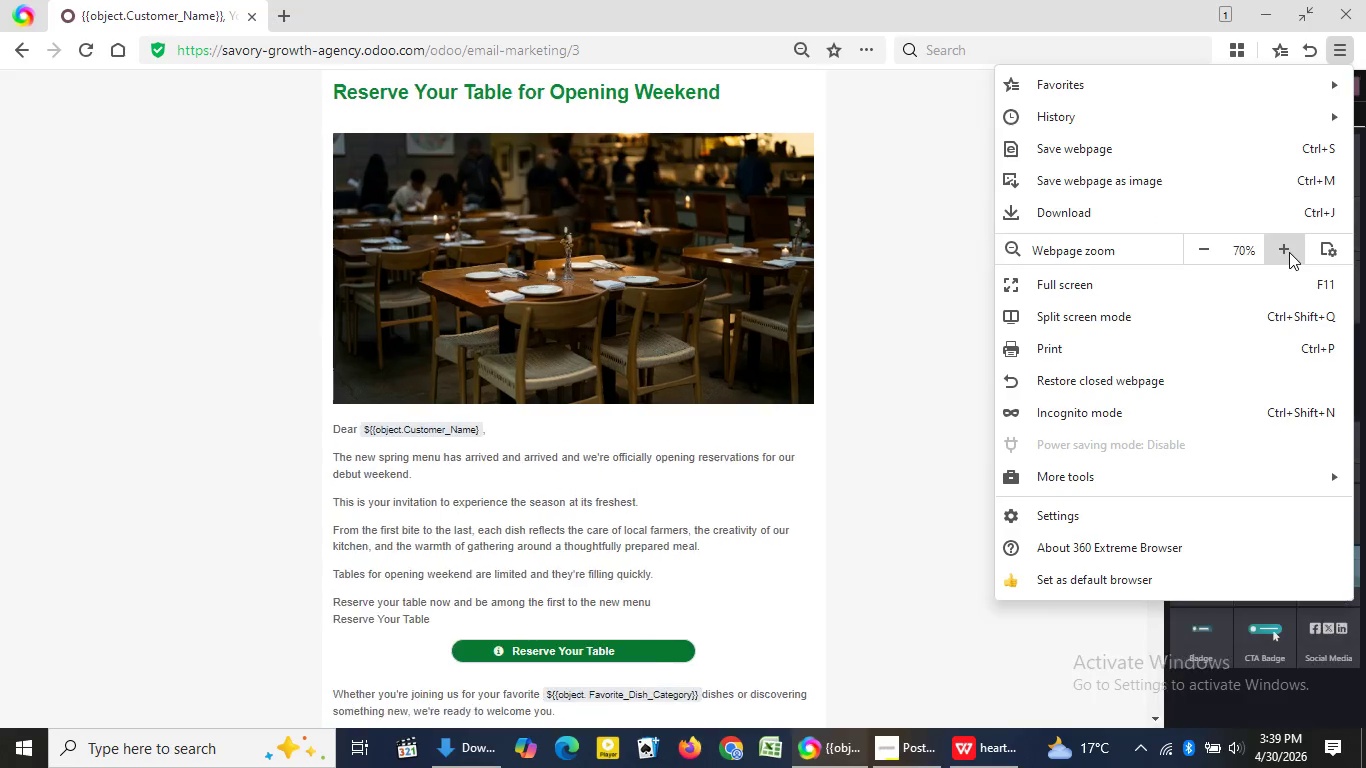 
left_click([1289, 252])
 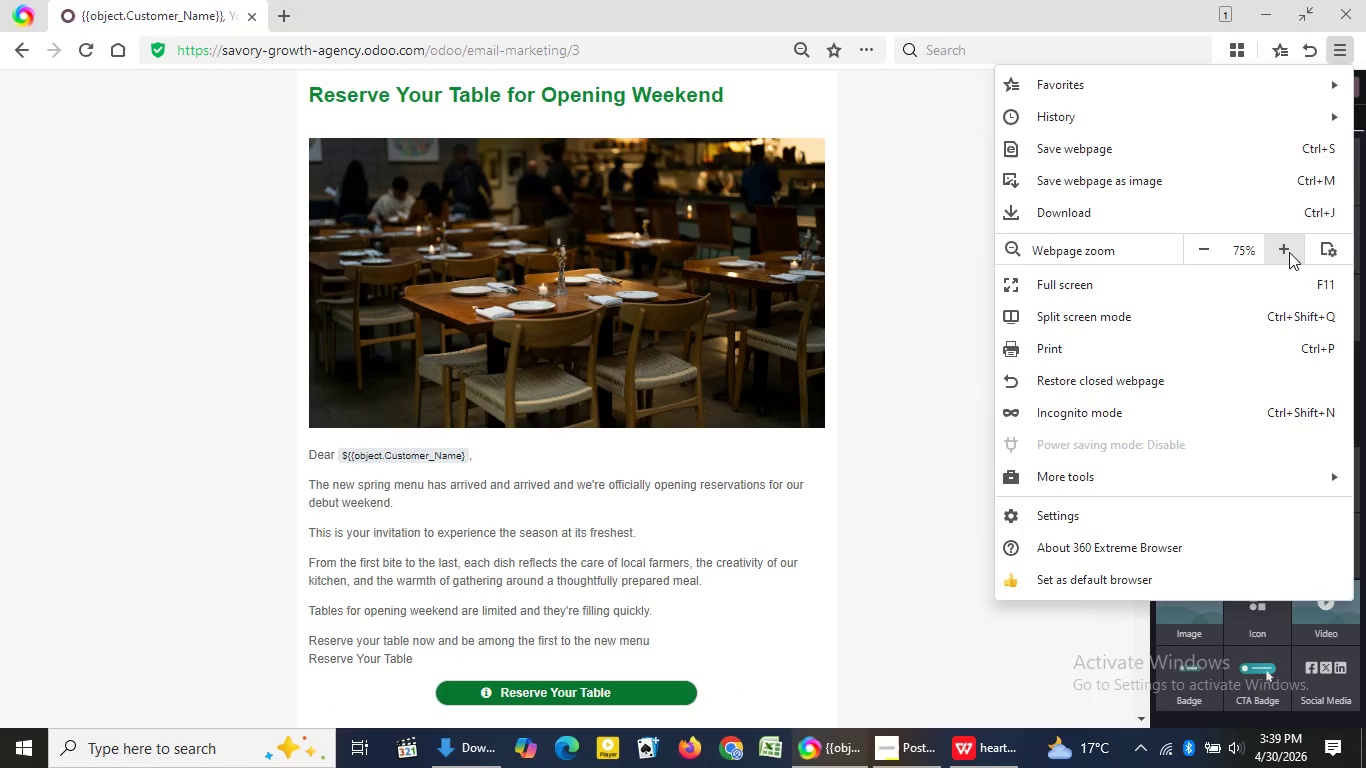 
left_click([1289, 252])
 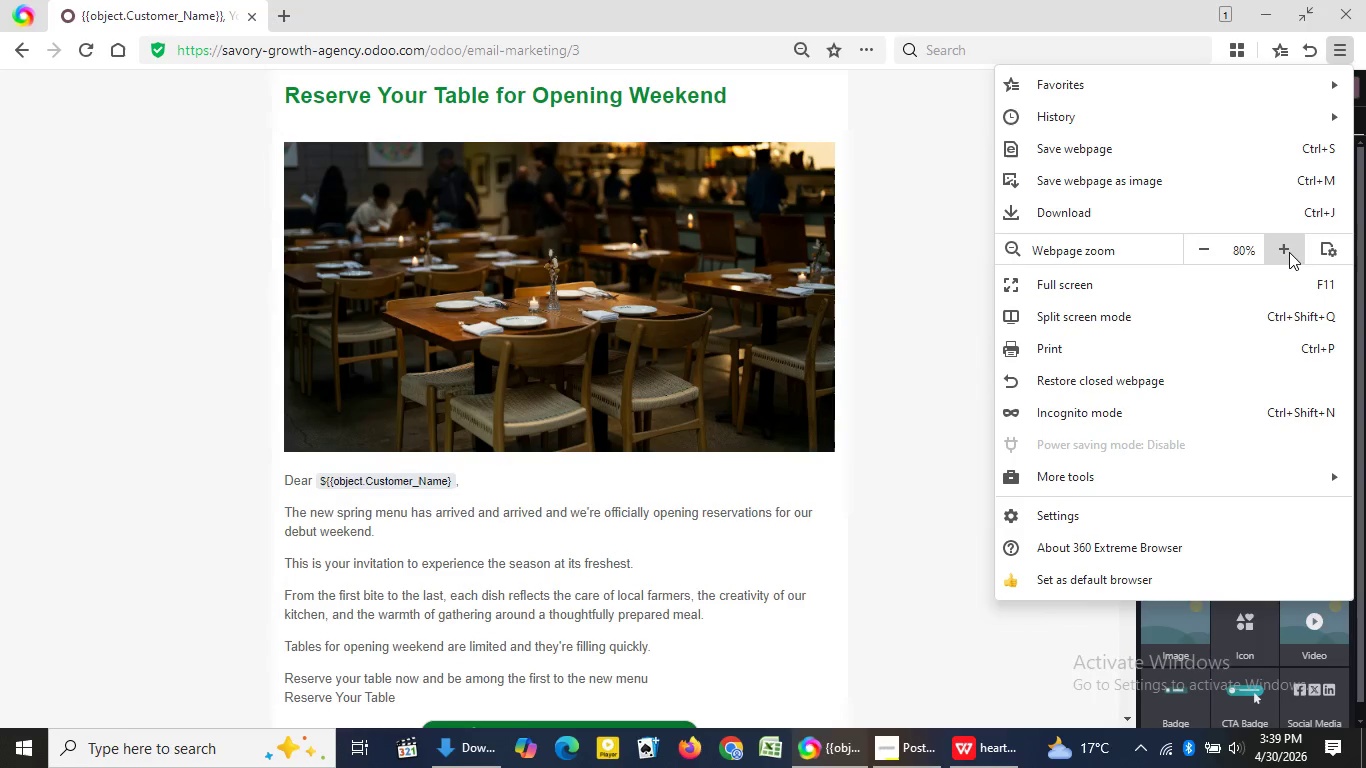 
left_click([1289, 252])
 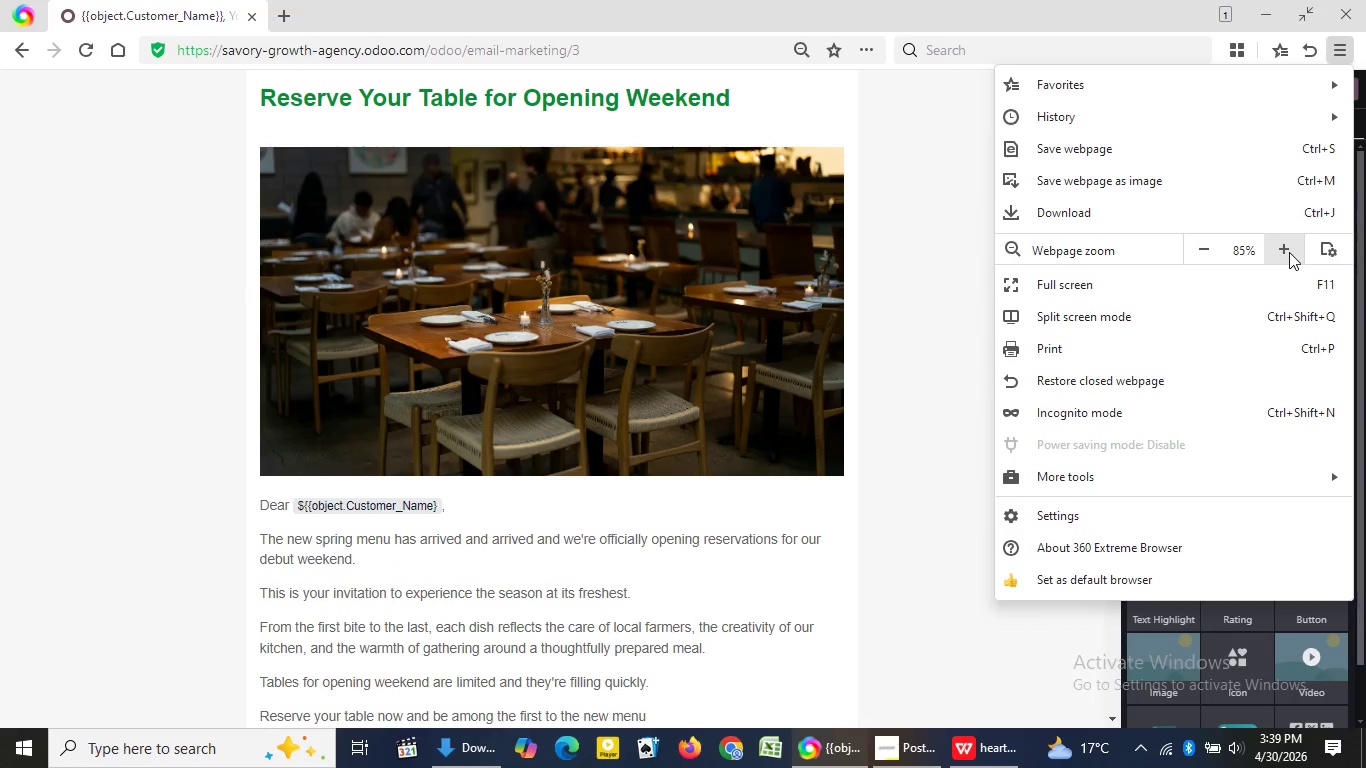 
left_click([1289, 252])
 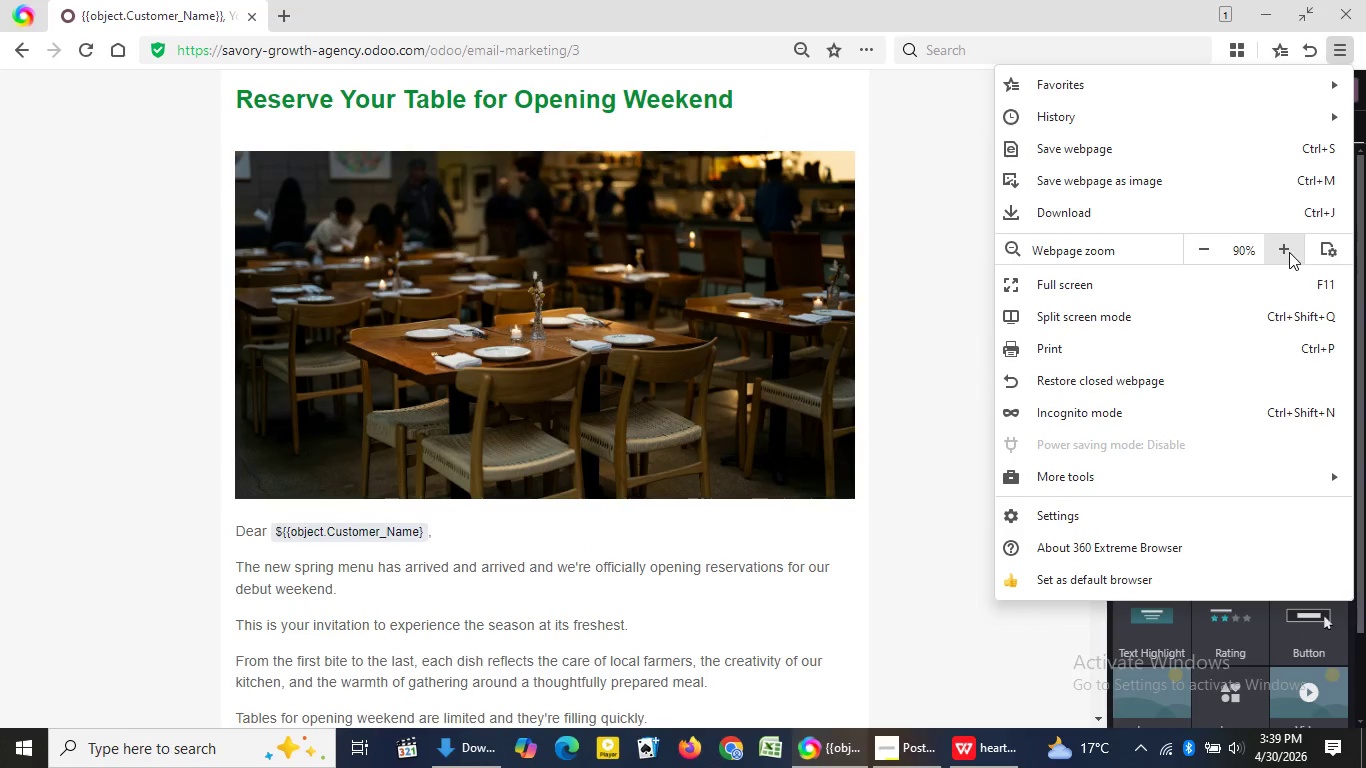 
left_click([1289, 252])
 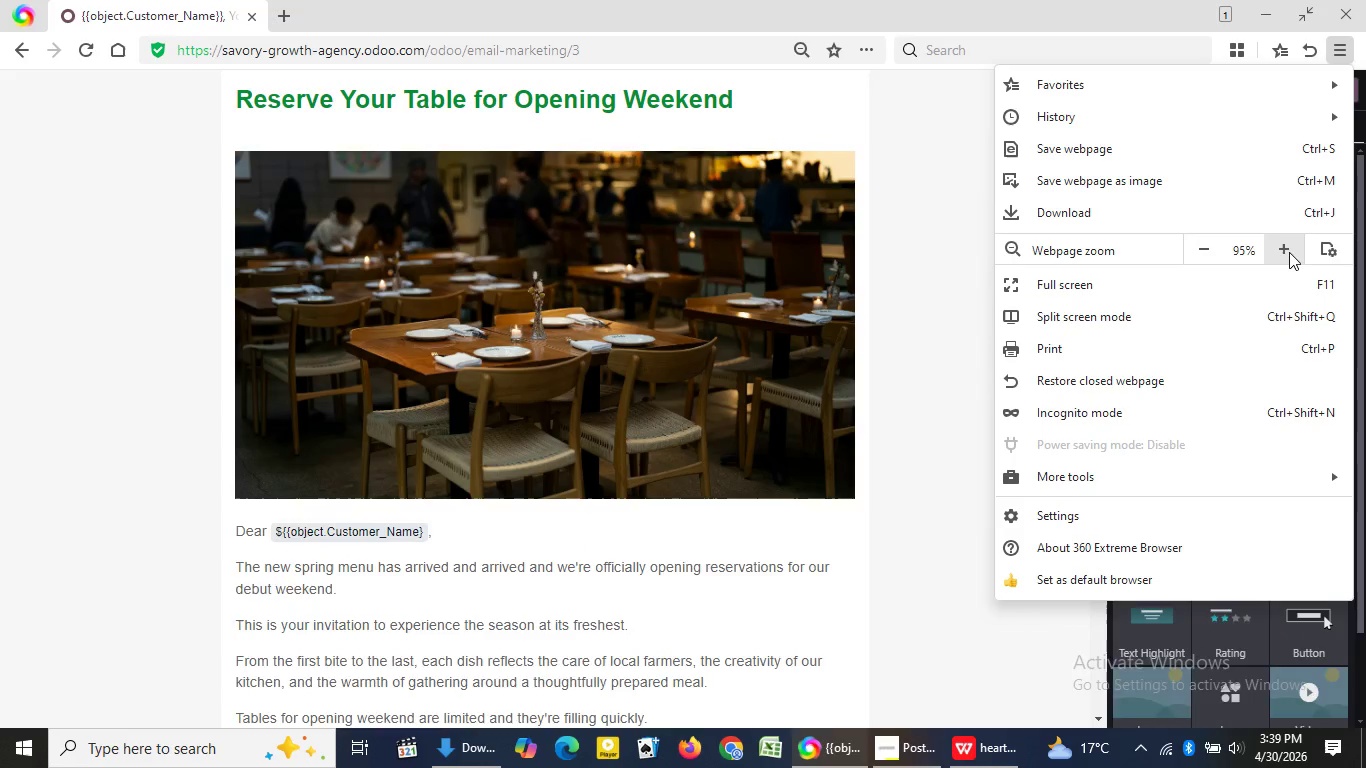 
left_click([1289, 252])
 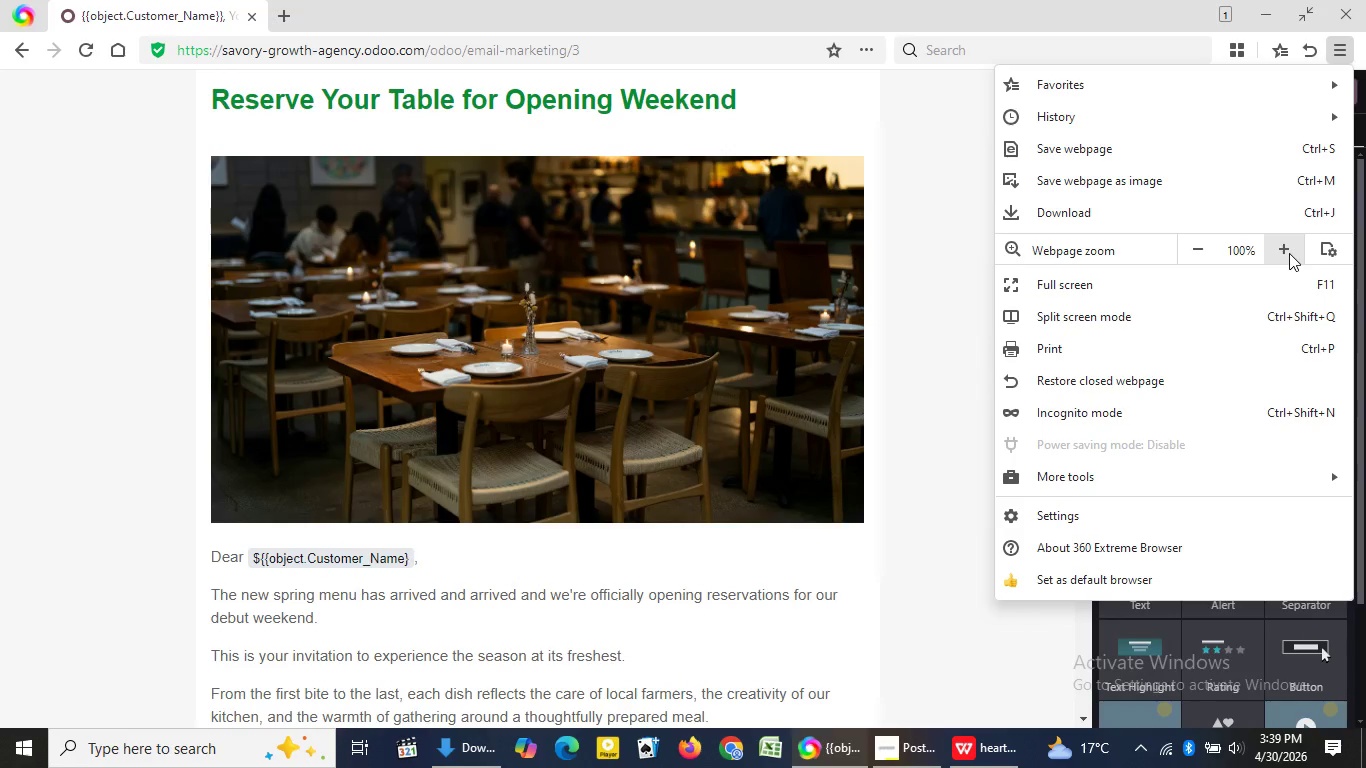 
left_click([1289, 252])
 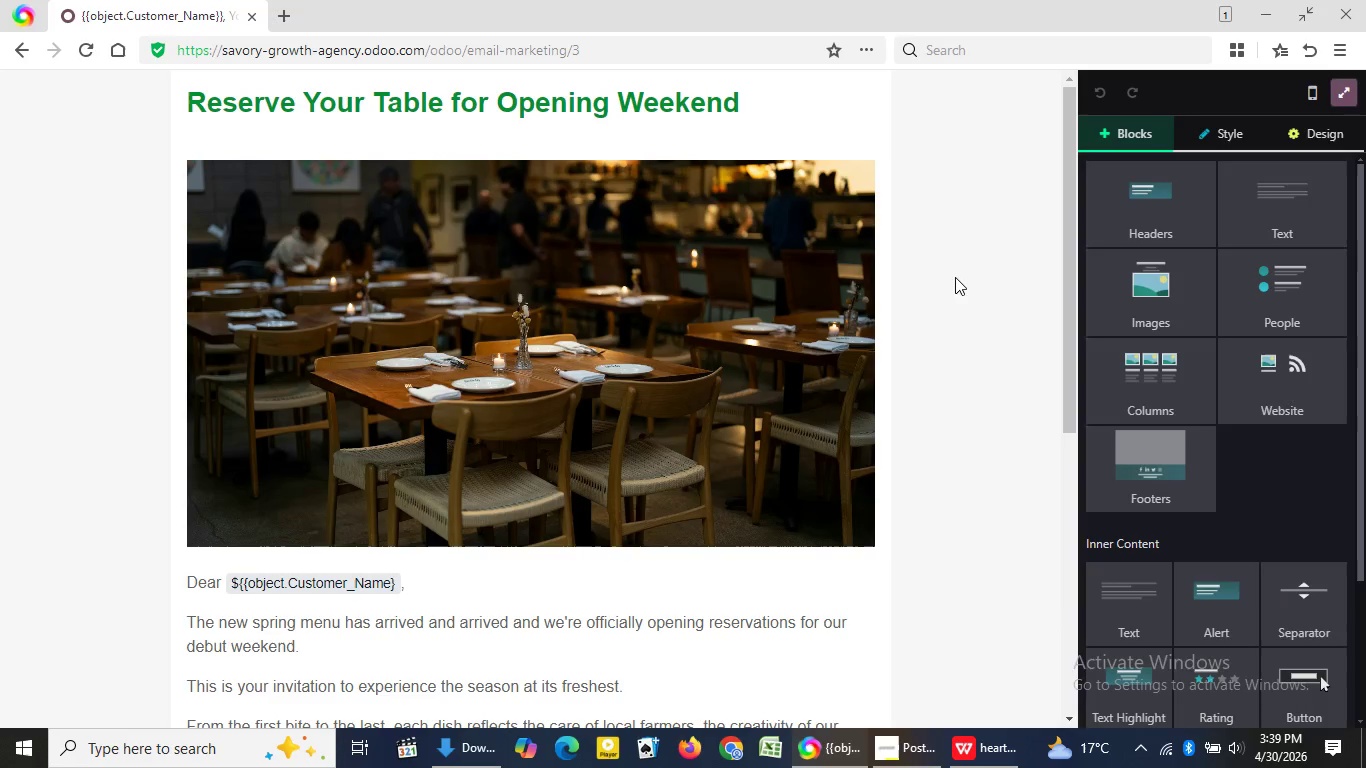 
left_click([947, 285])
 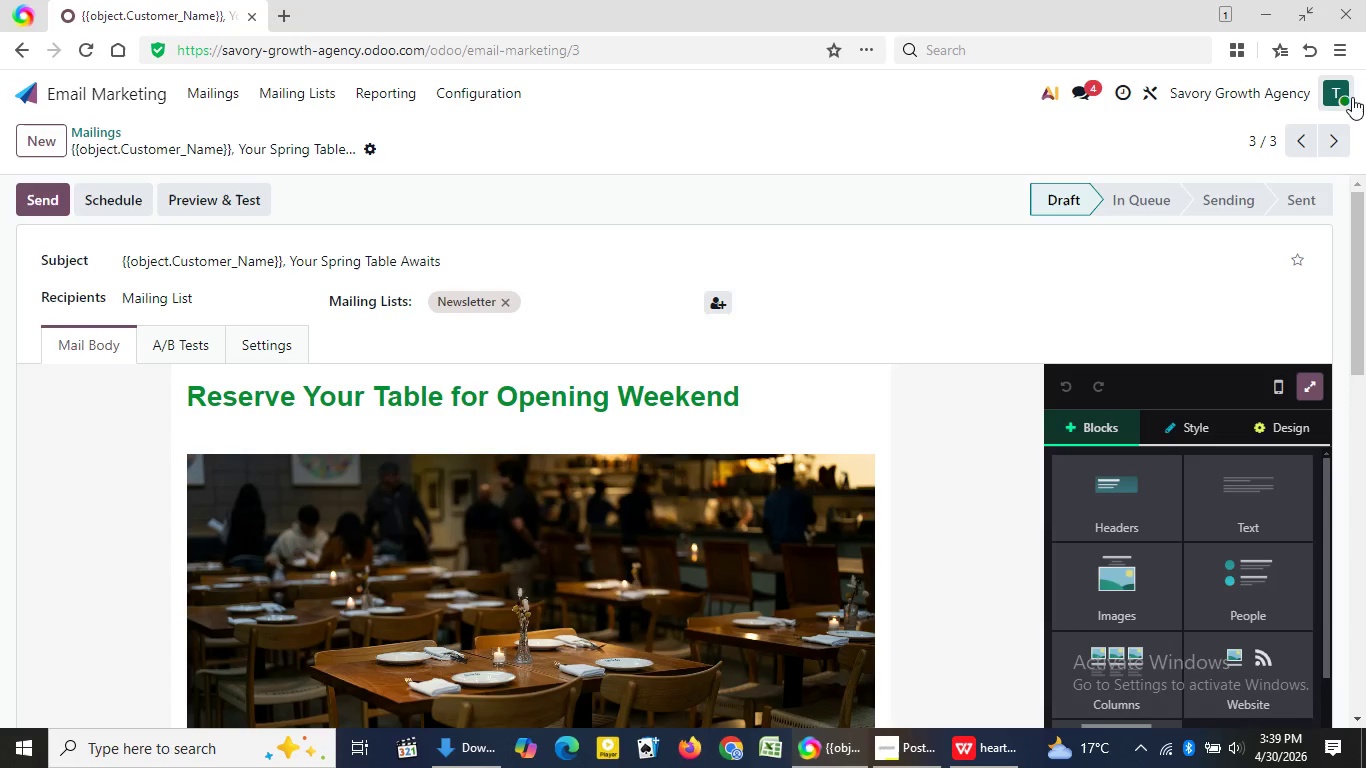 
left_click([1352, 97])
 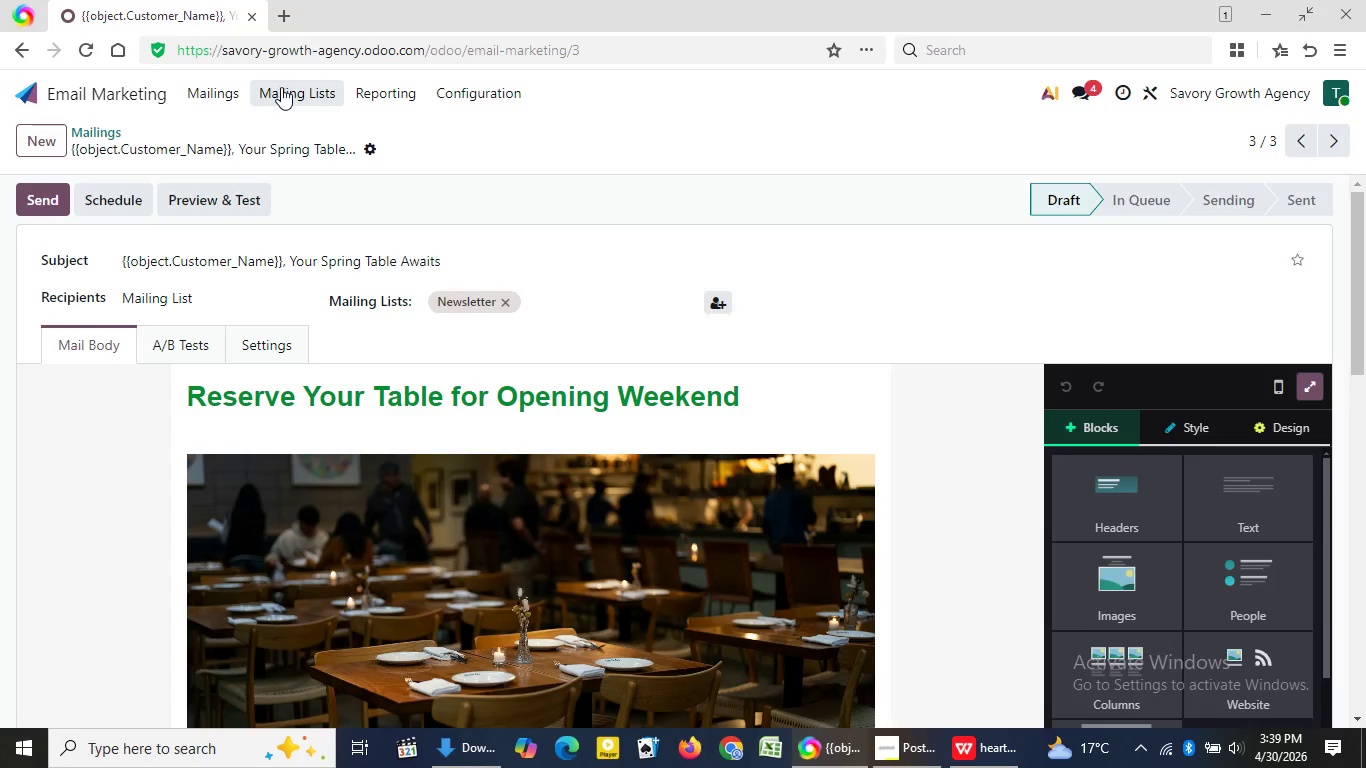 
left_click([281, 87])
 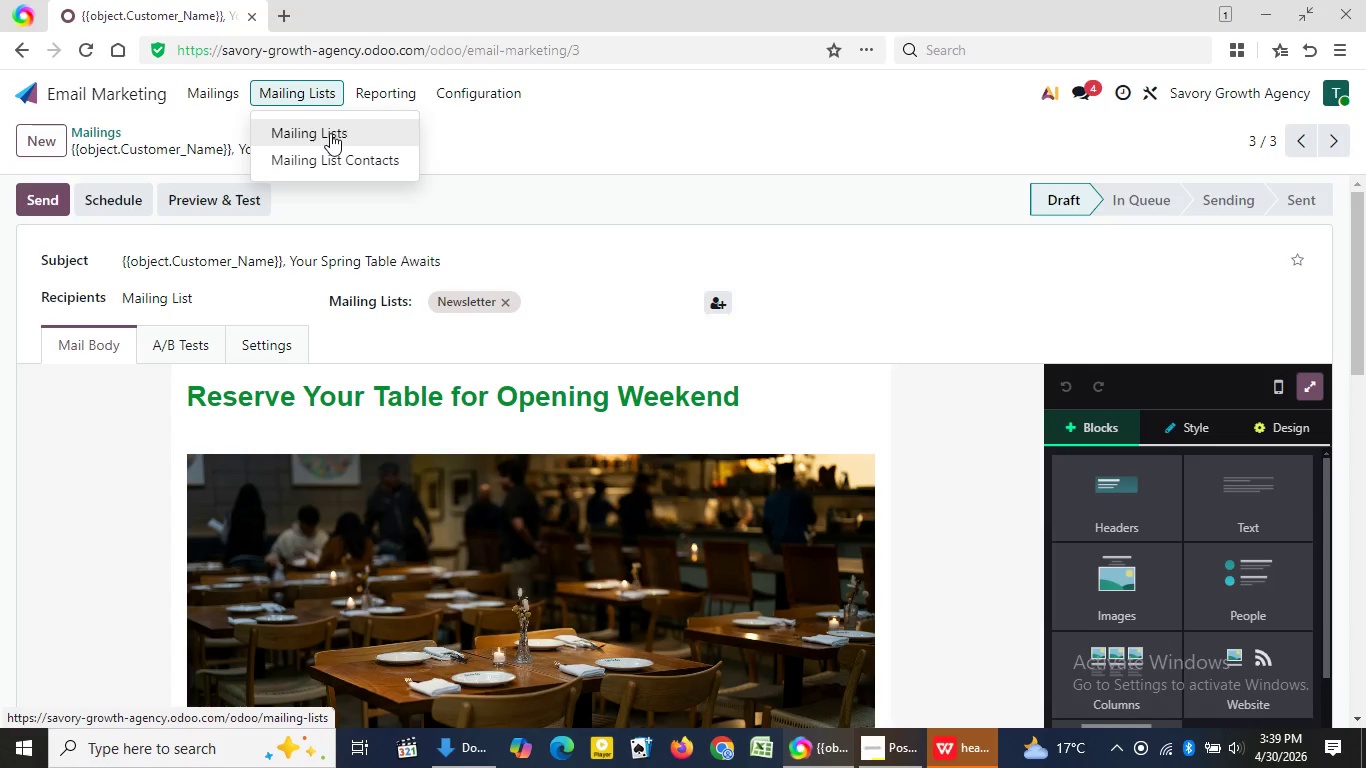 
wait(35.62)
 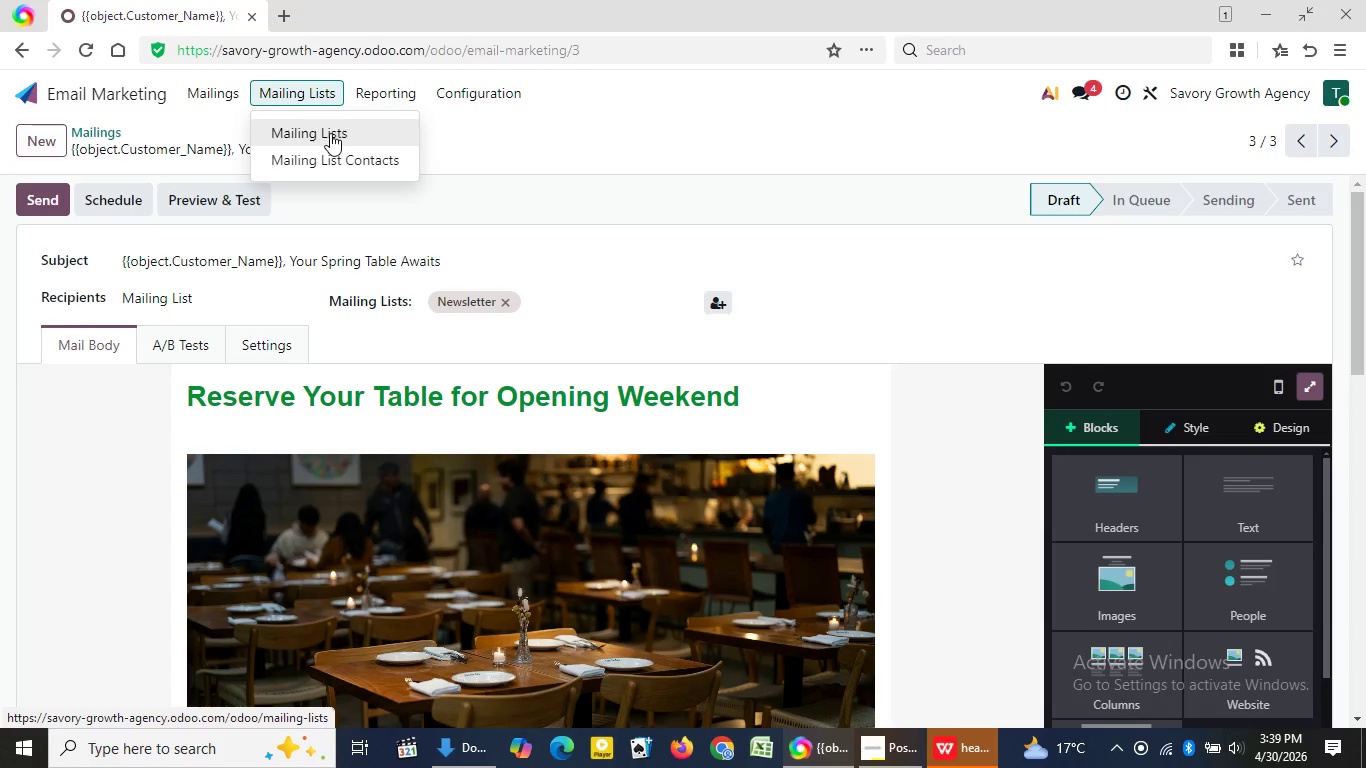 
left_click([334, 126])
 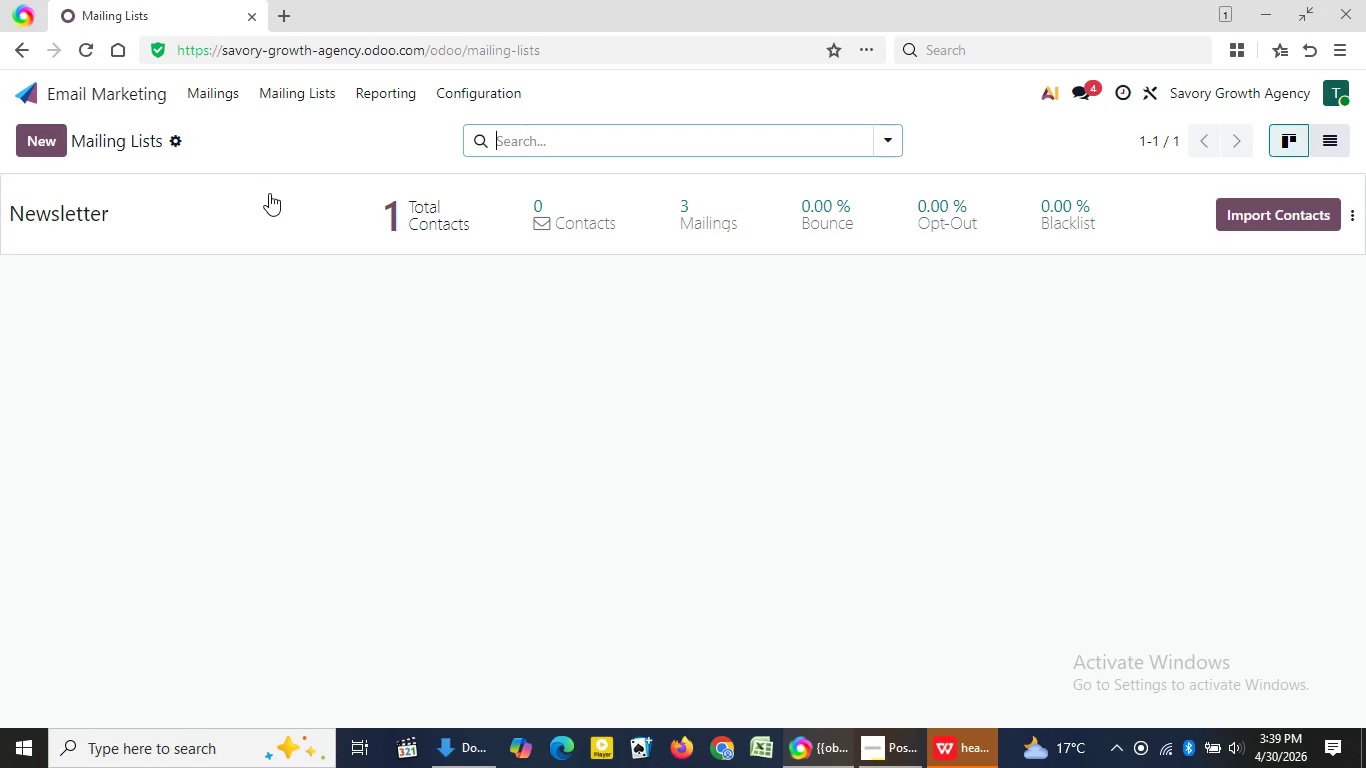 
wait(5.08)
 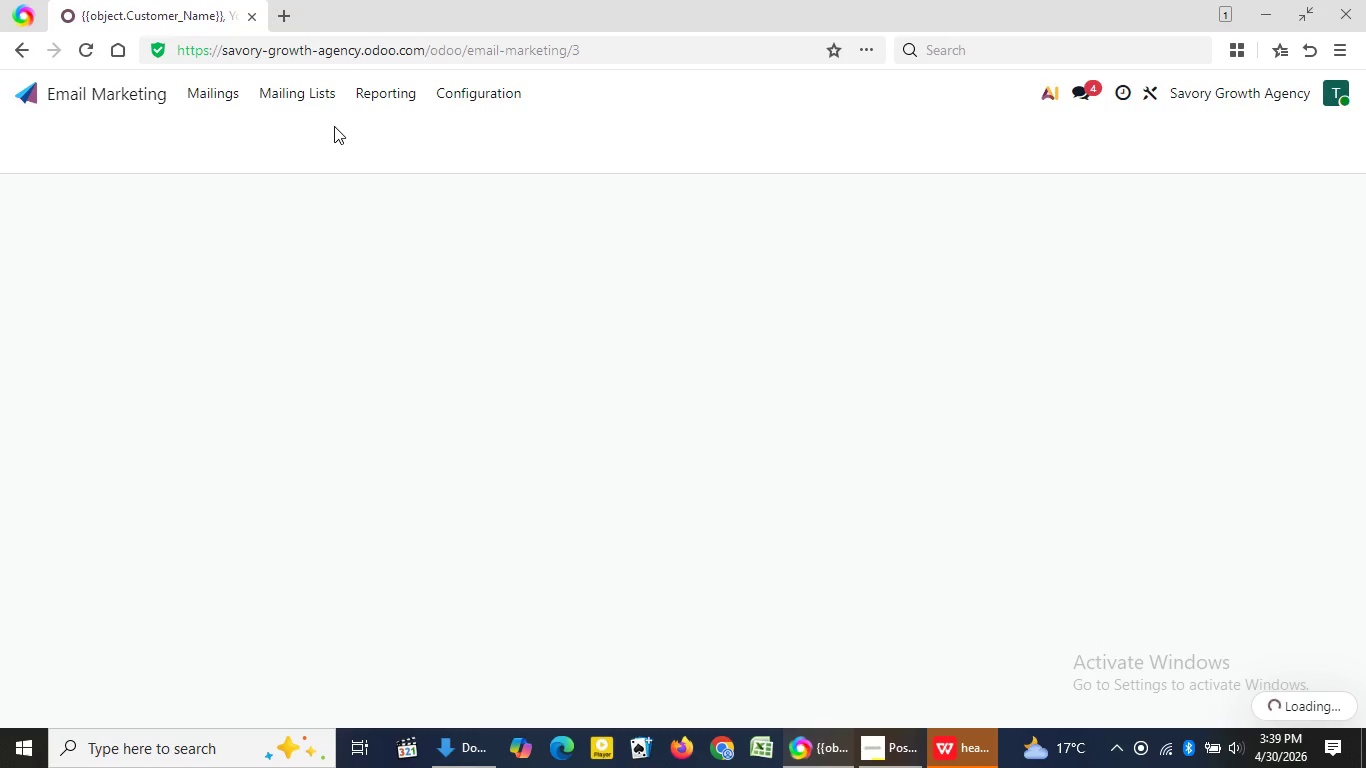 
left_click([269, 194])
 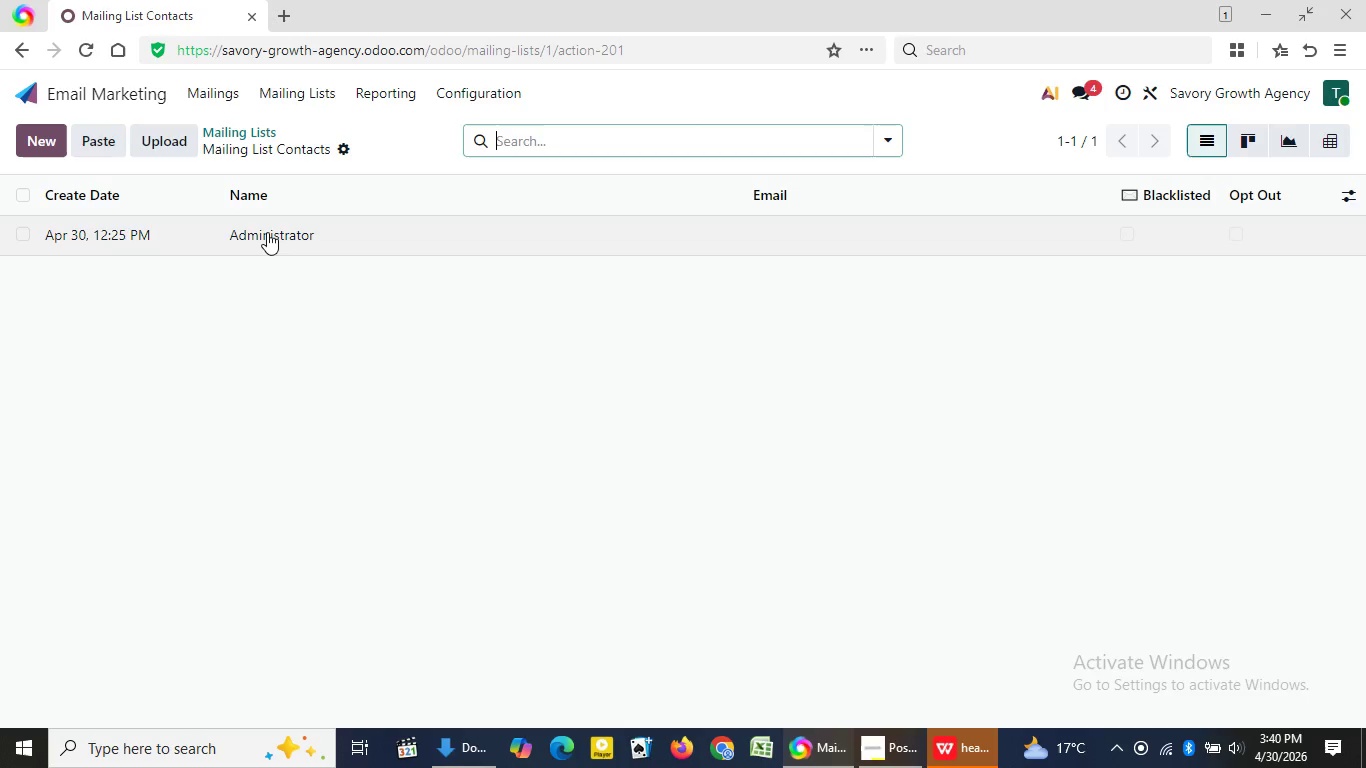 
left_click([267, 232])
 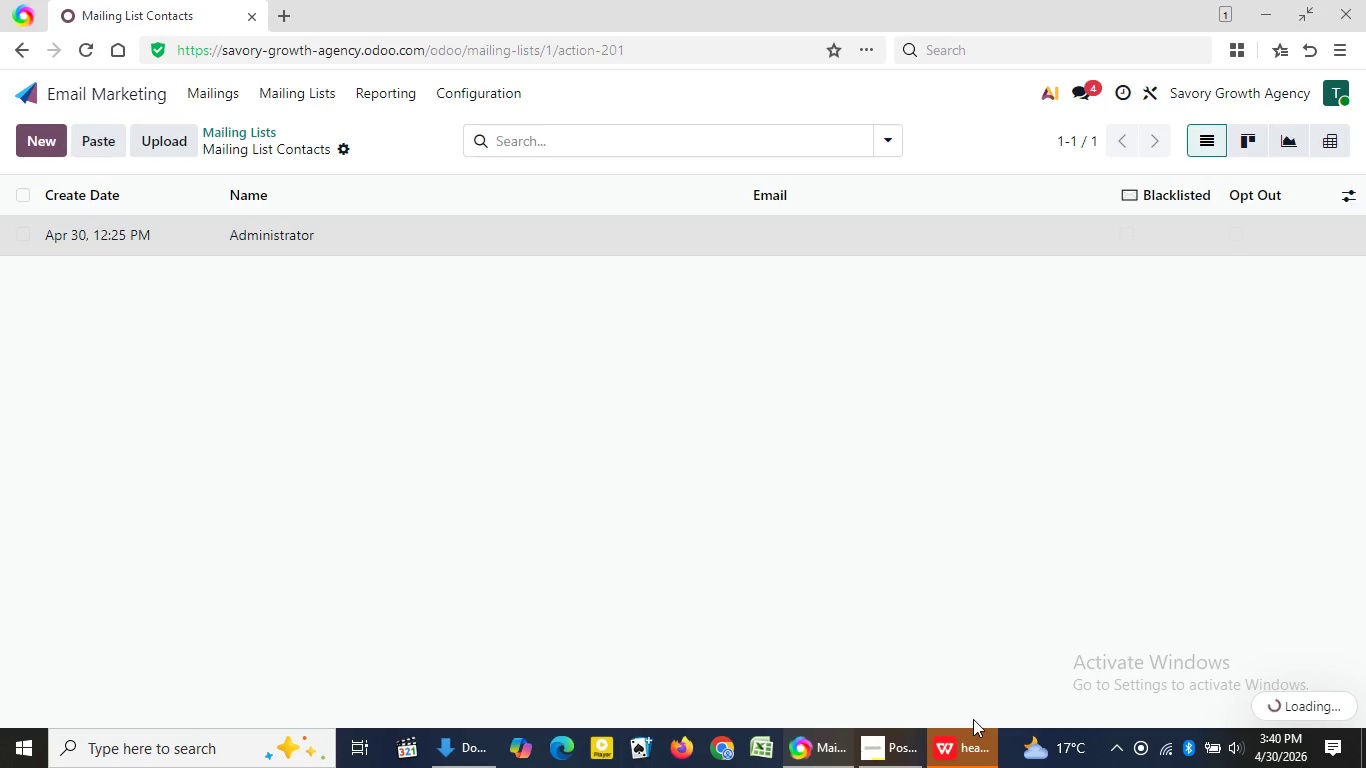 
left_click([961, 756])
 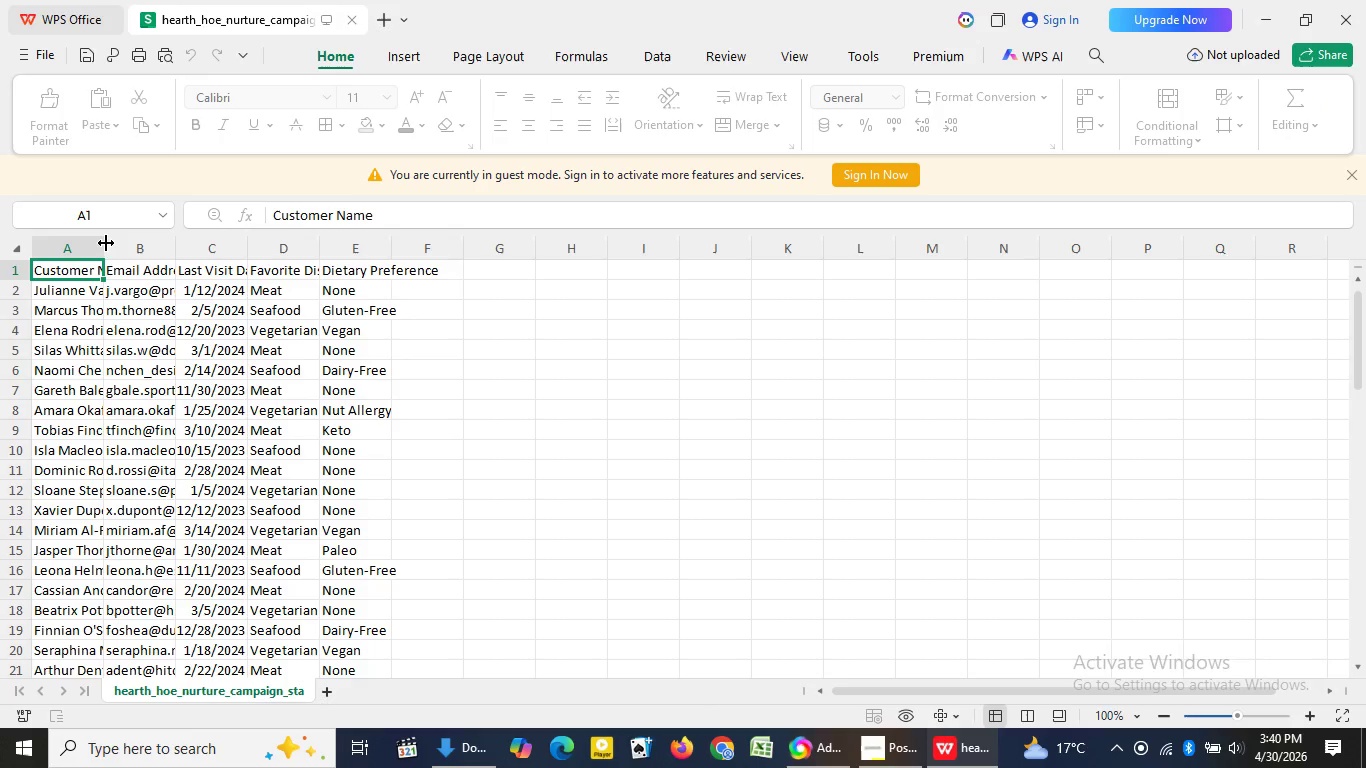 
left_click_drag(start_coordinate=[101, 243], to_coordinate=[195, 245])
 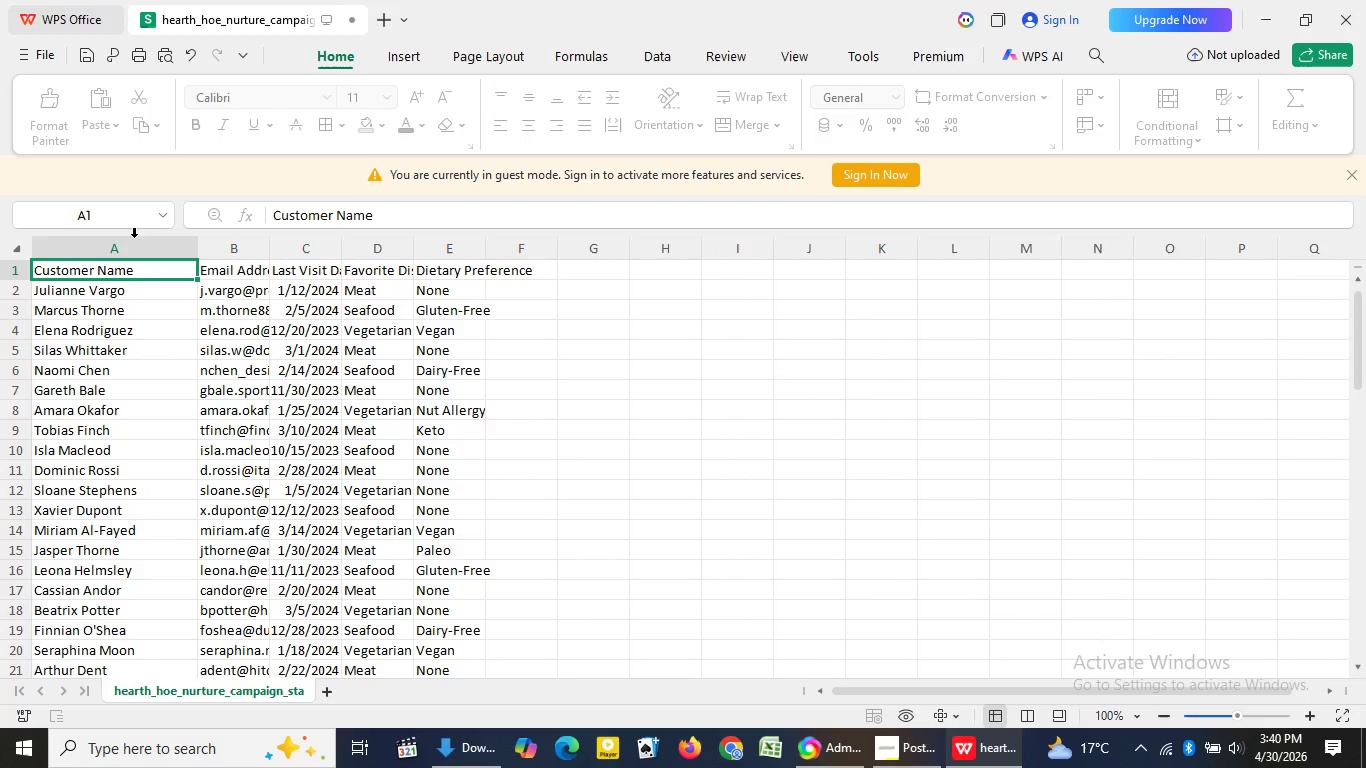 
wait(15.53)
 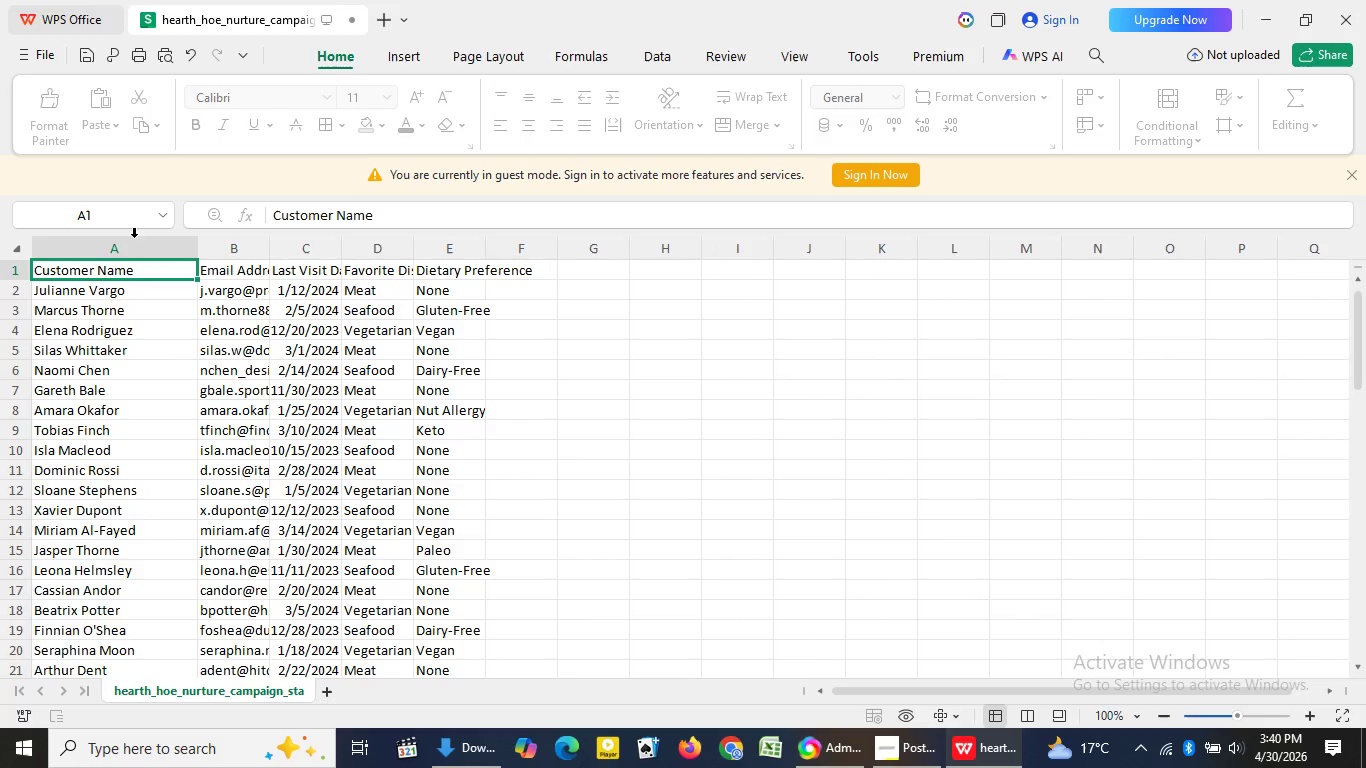 
left_click_drag(start_coordinate=[265, 247], to_coordinate=[368, 253])
 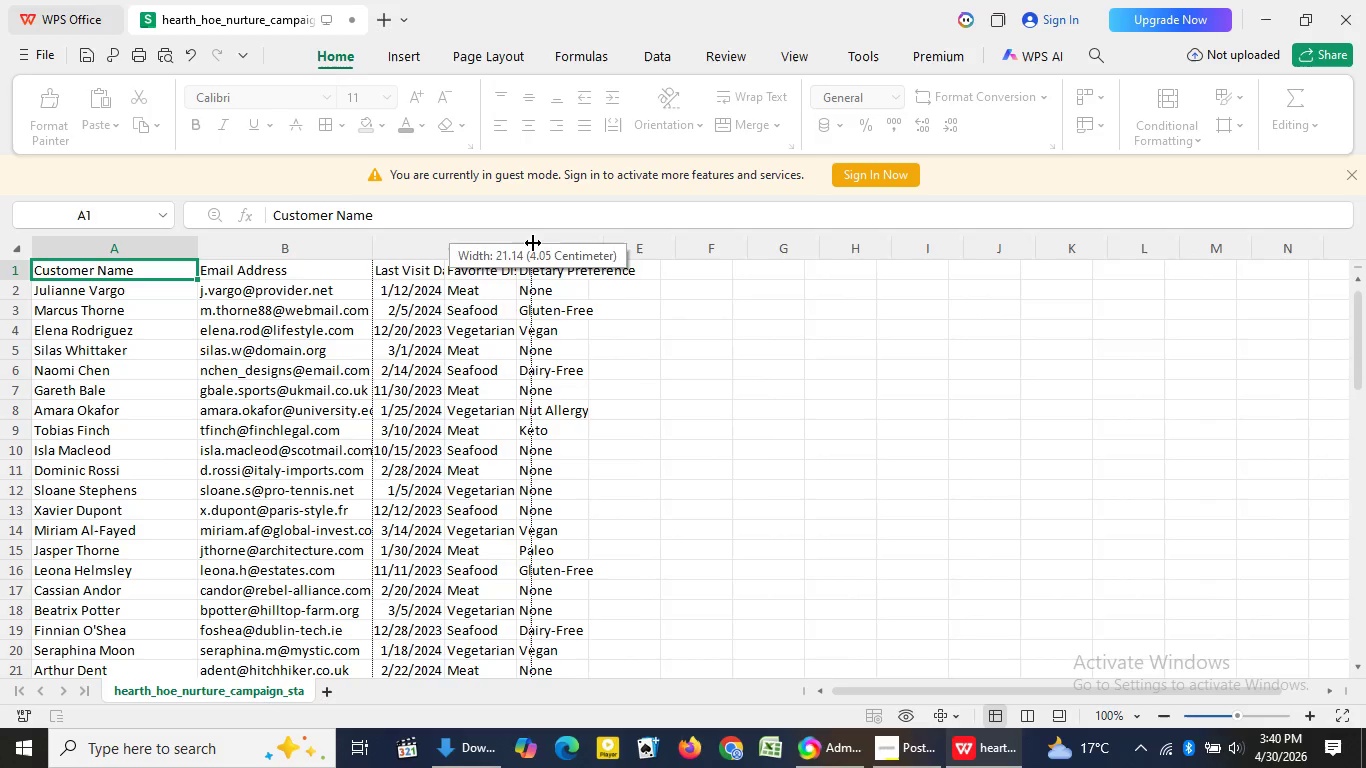 
left_click_drag(start_coordinate=[445, 244], to_coordinate=[532, 243])
 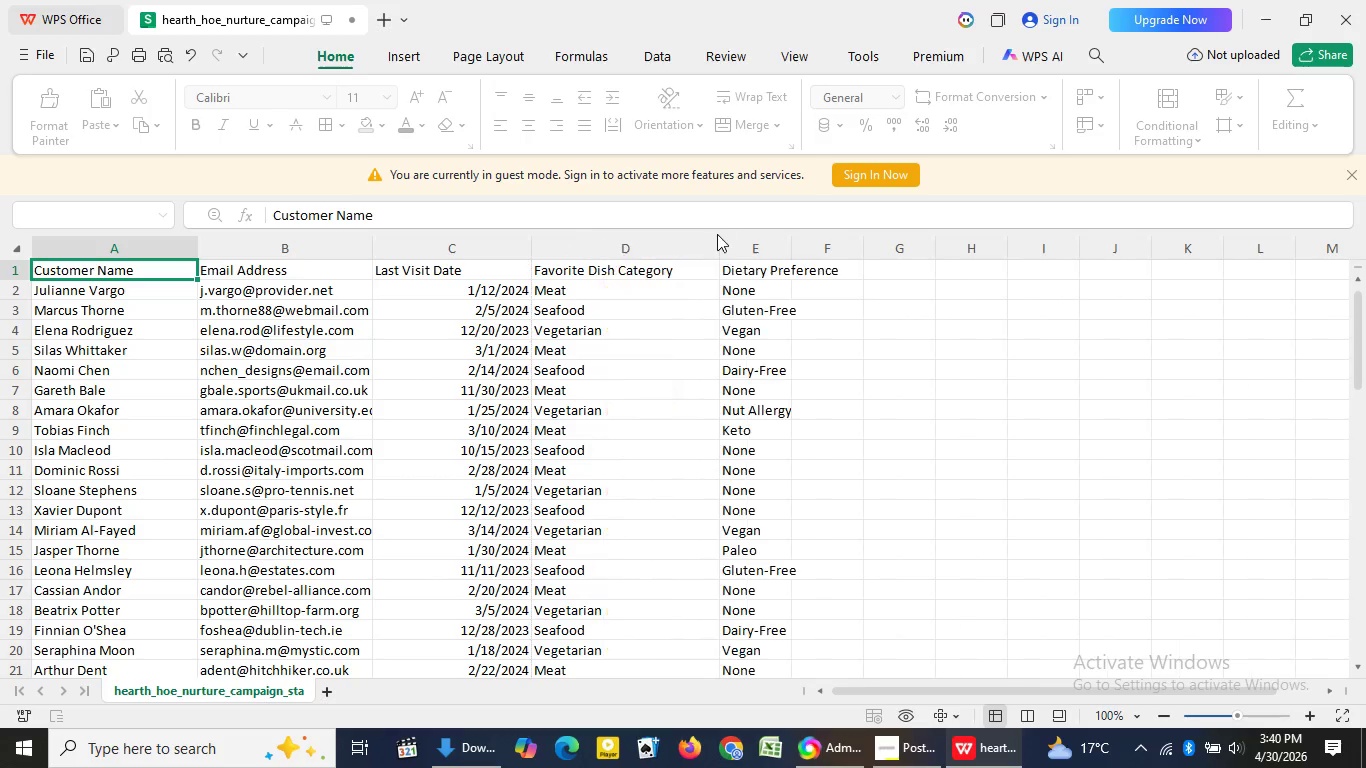 
left_click_drag(start_coordinate=[601, 241], to_coordinate=[717, 234])
 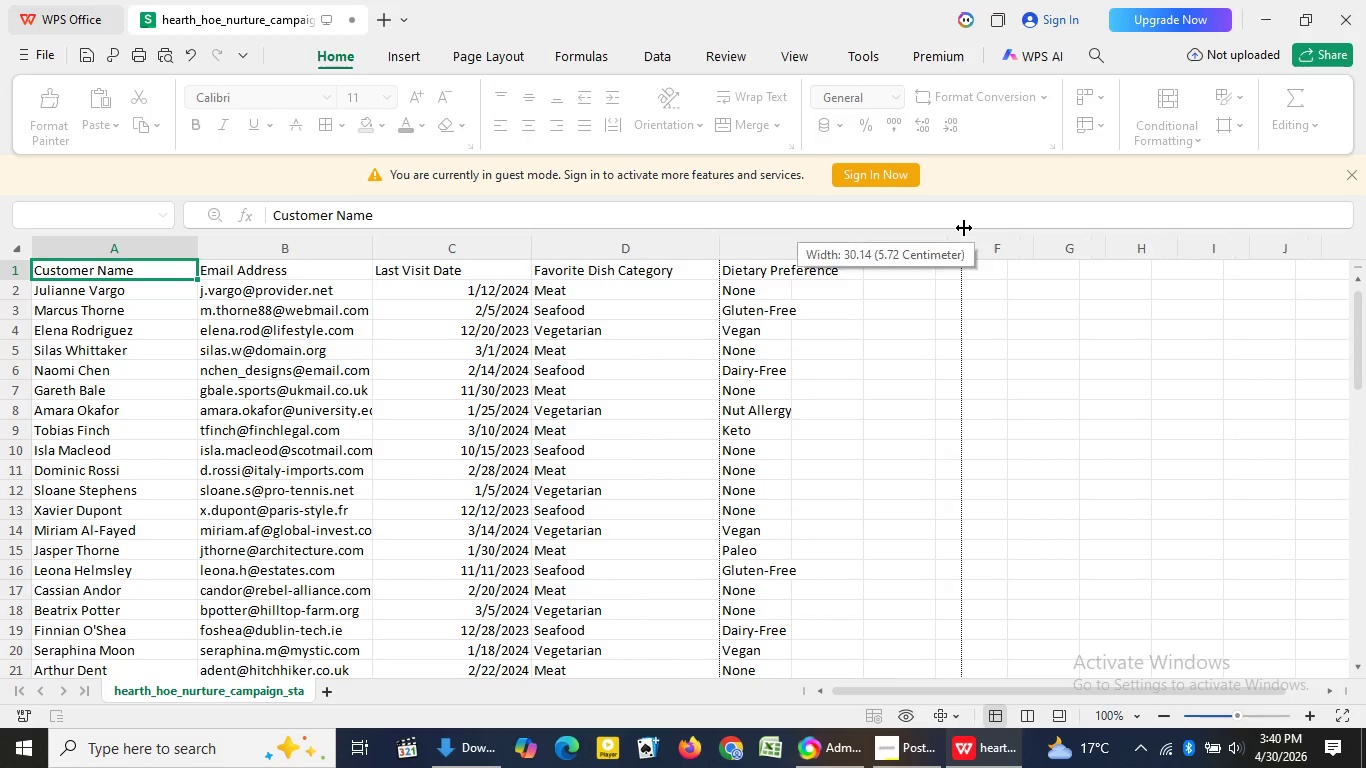 
left_click_drag(start_coordinate=[793, 243], to_coordinate=[963, 228])
 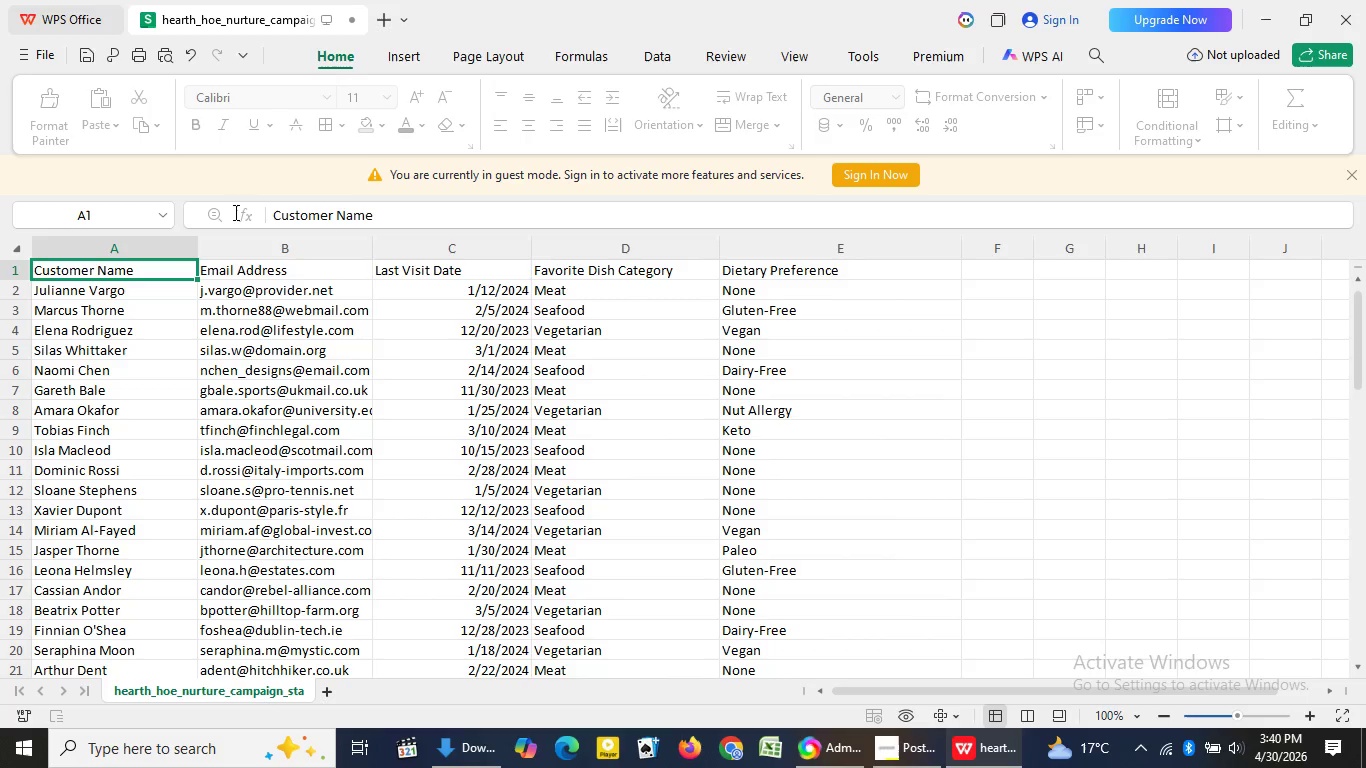 
left_click_drag(start_coordinate=[394, 219], to_coordinate=[233, 212])
 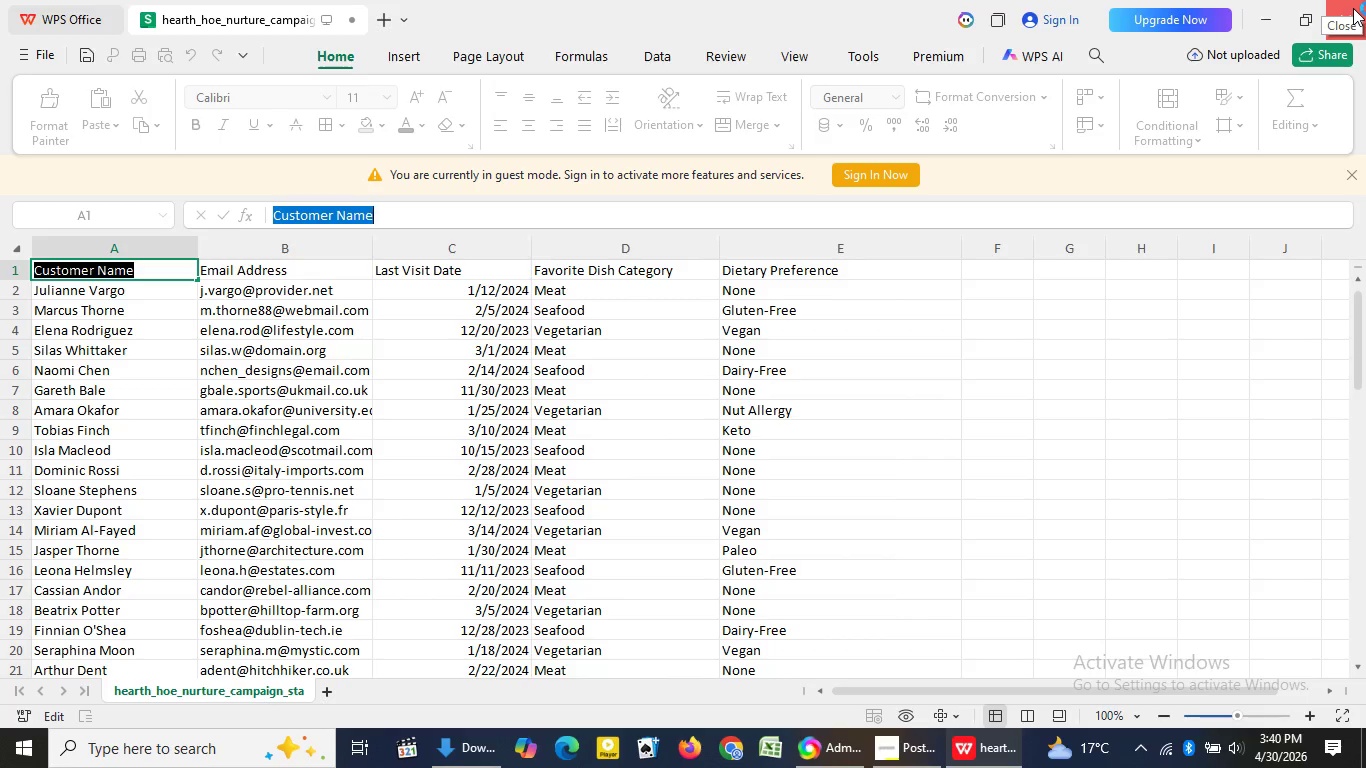 
wait(20.84)
 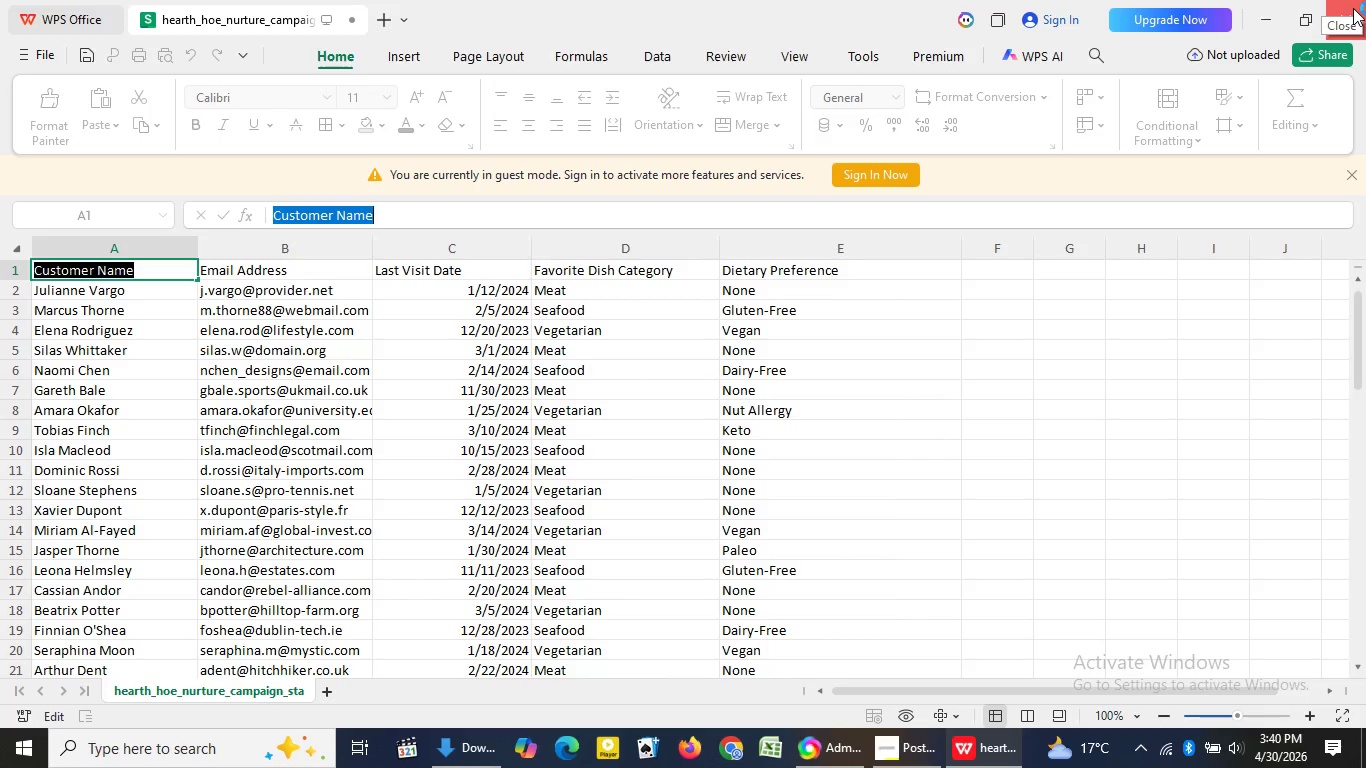 
hold_key(key=ControlLeft, duration=0.81)
 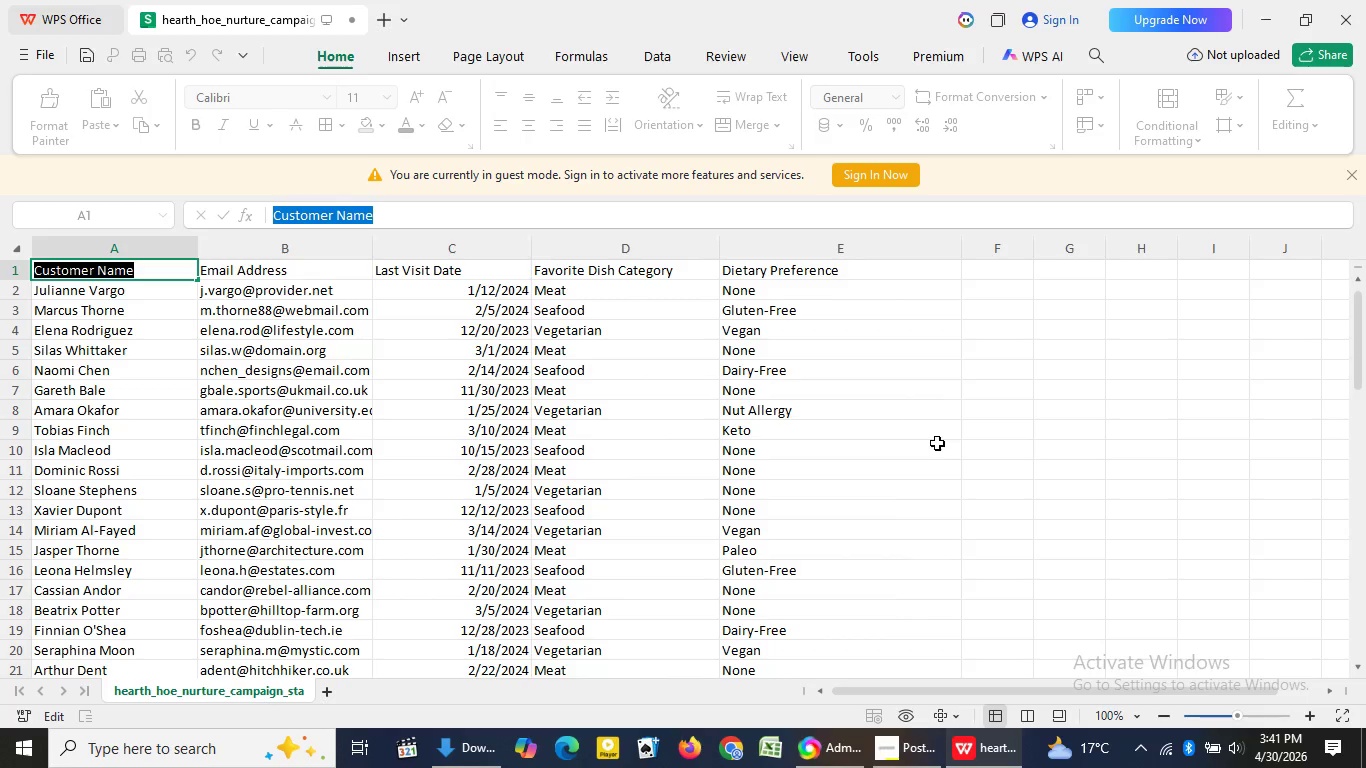 
hold_key(key=C, duration=0.38)
 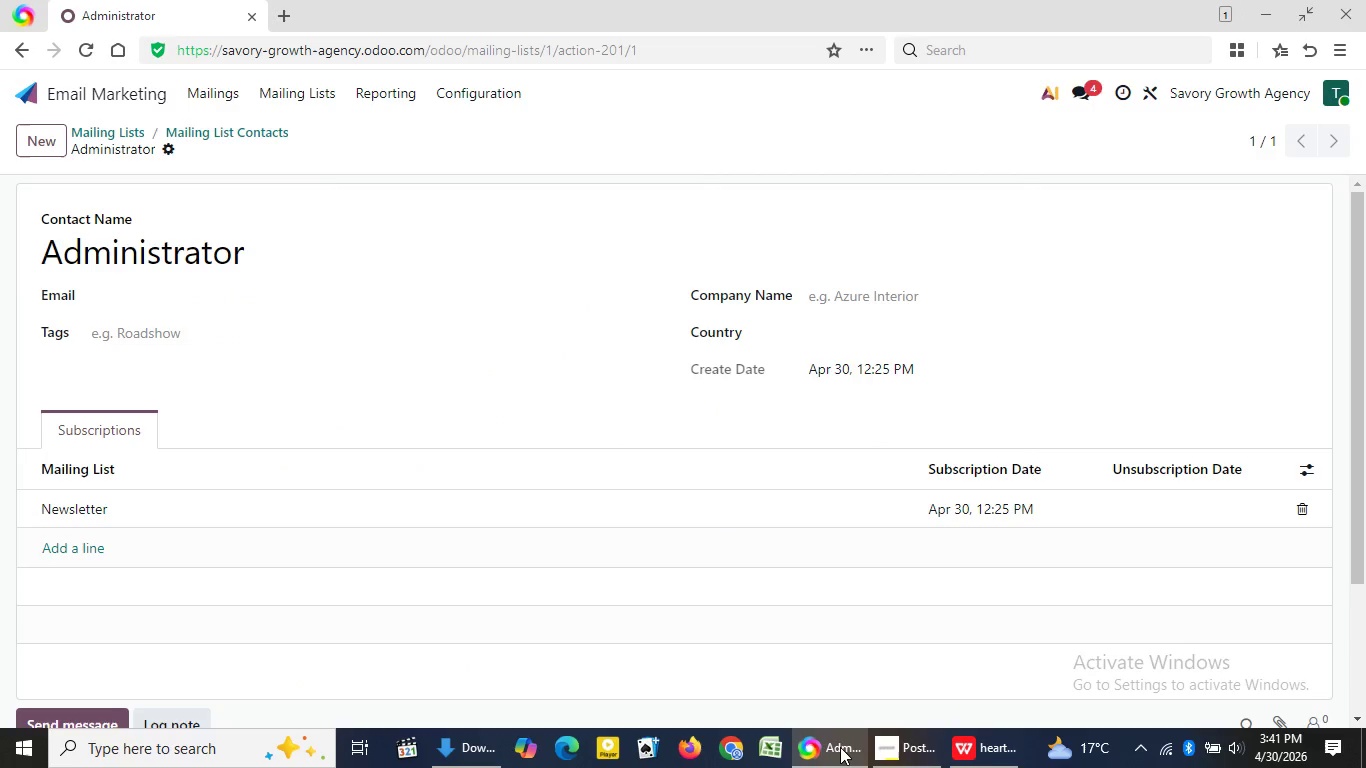 
left_click([840, 747])
 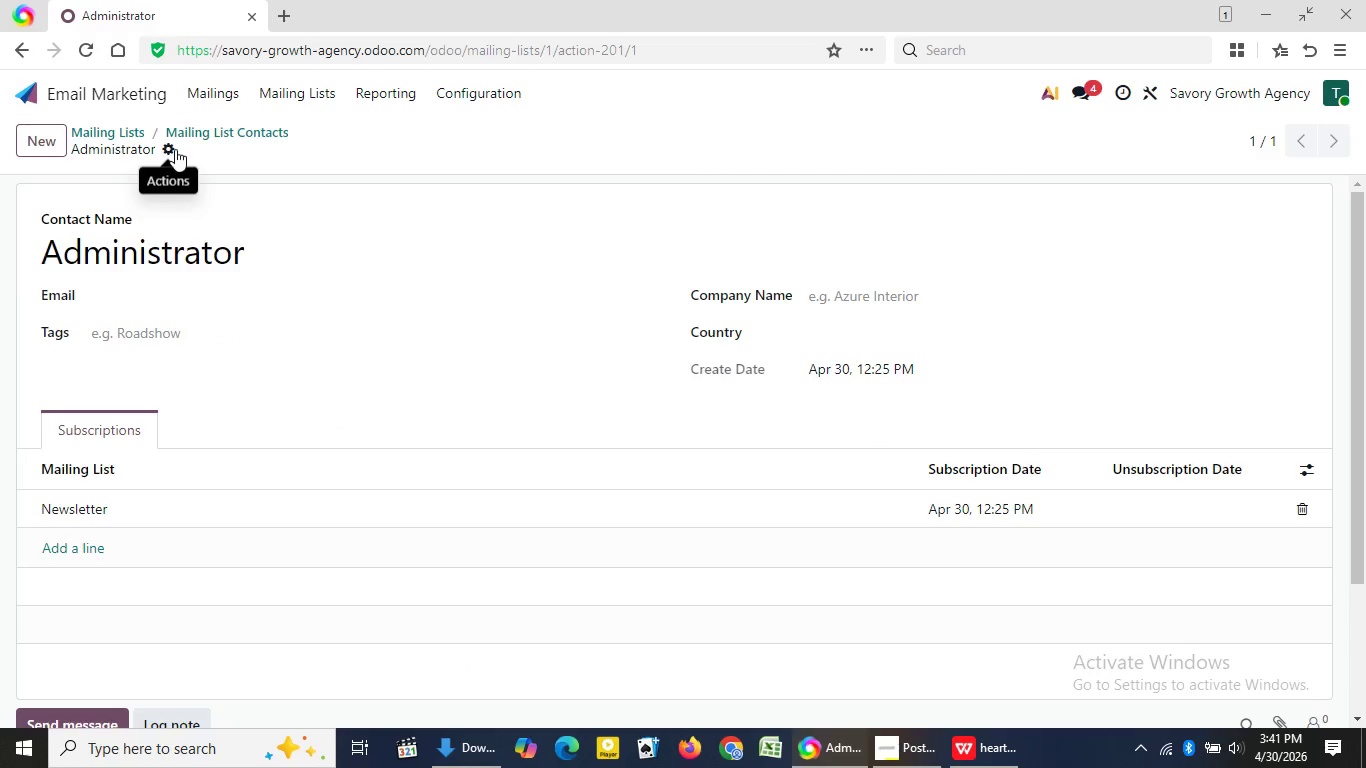 
left_click([175, 149])
 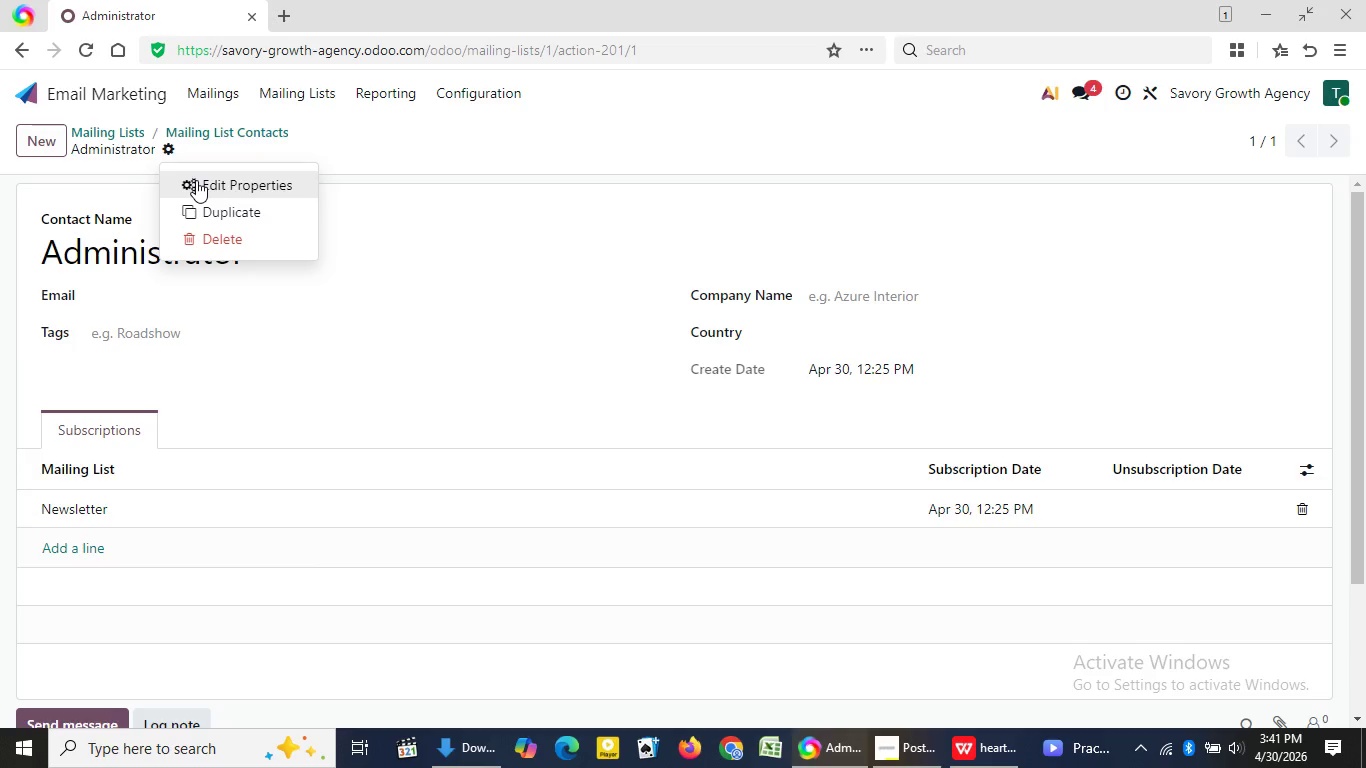 
left_click([196, 180])
 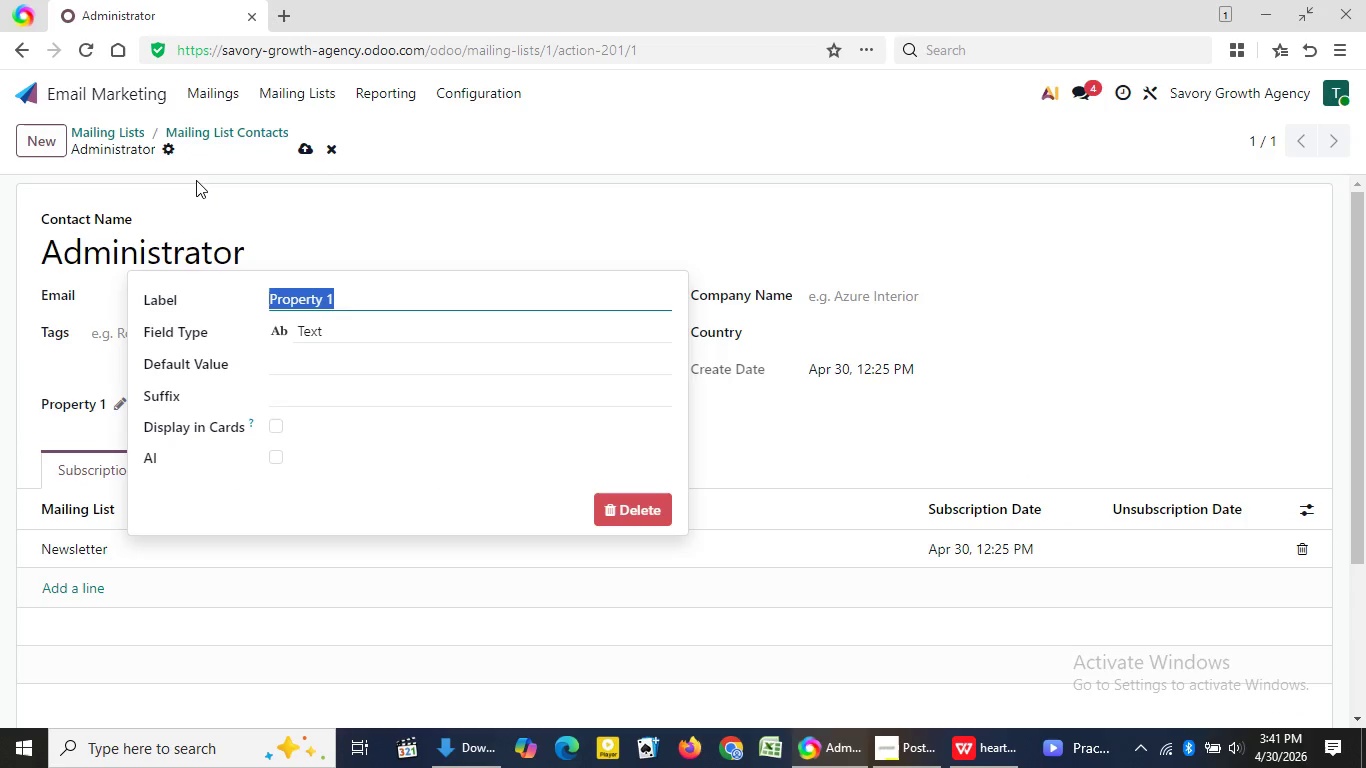 
key(Control+V)
 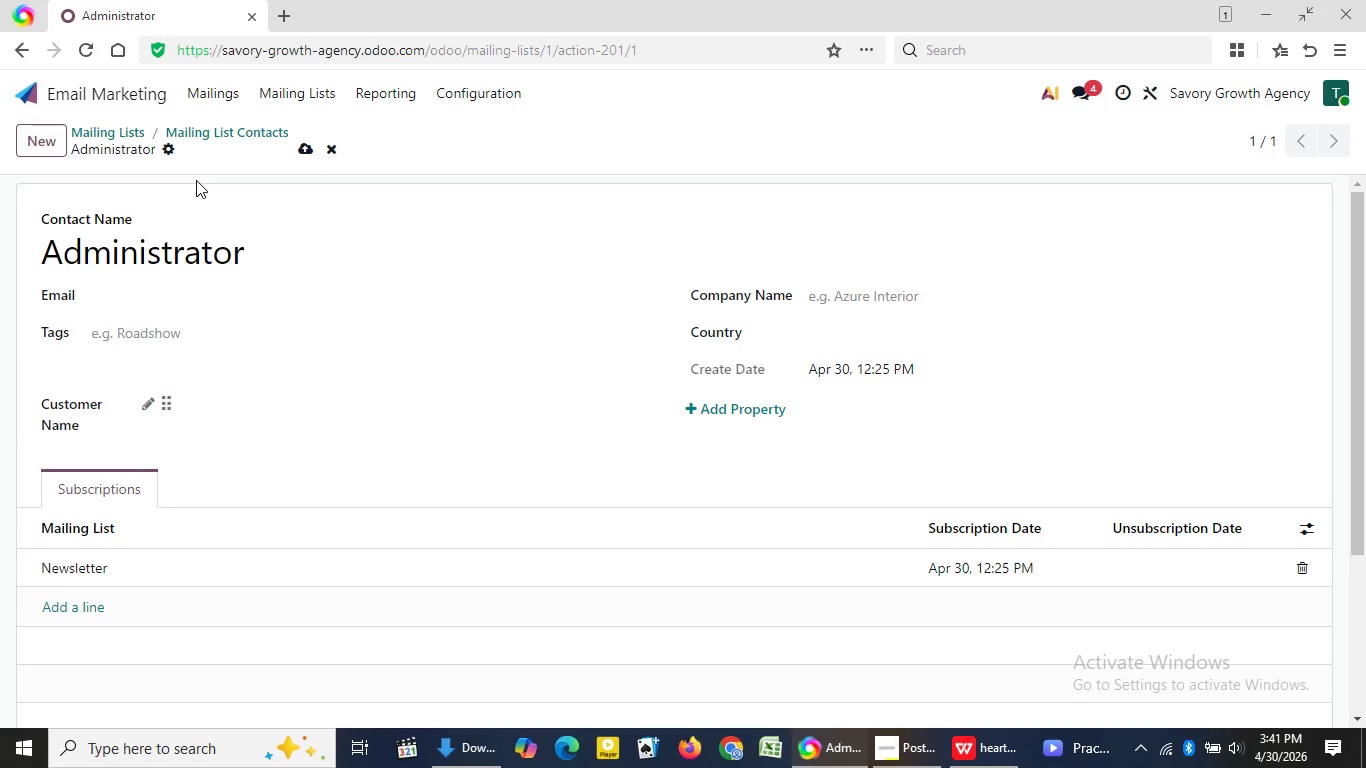 
key(Enter)
 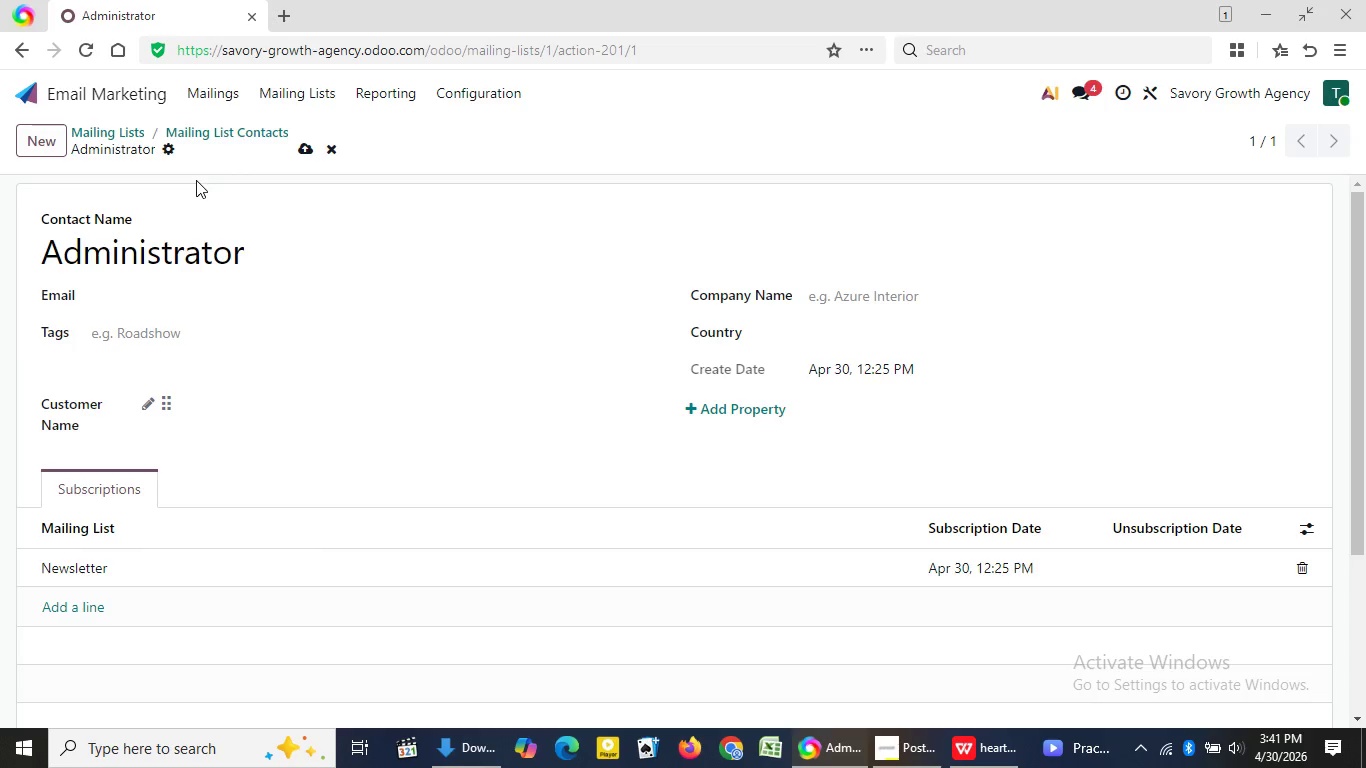 
wait(14.77)
 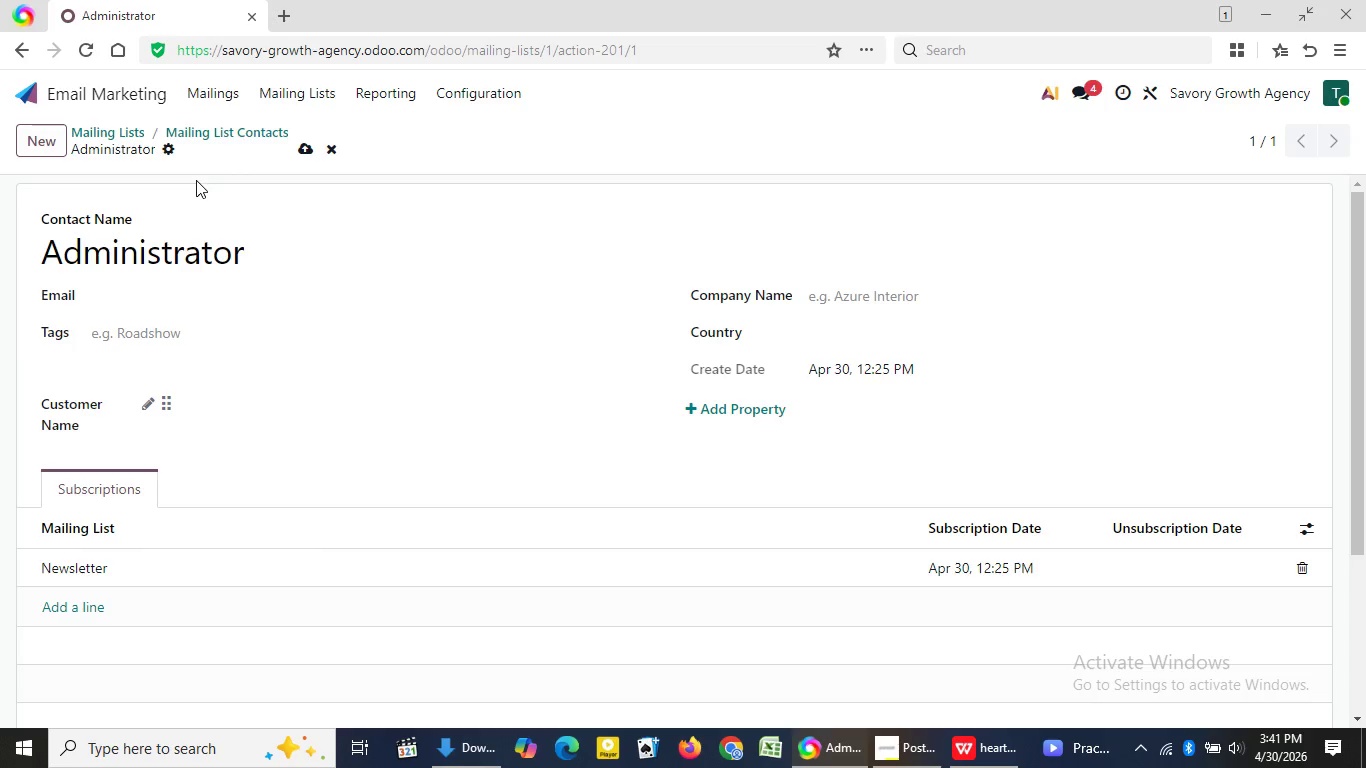 
left_click([767, 416])
 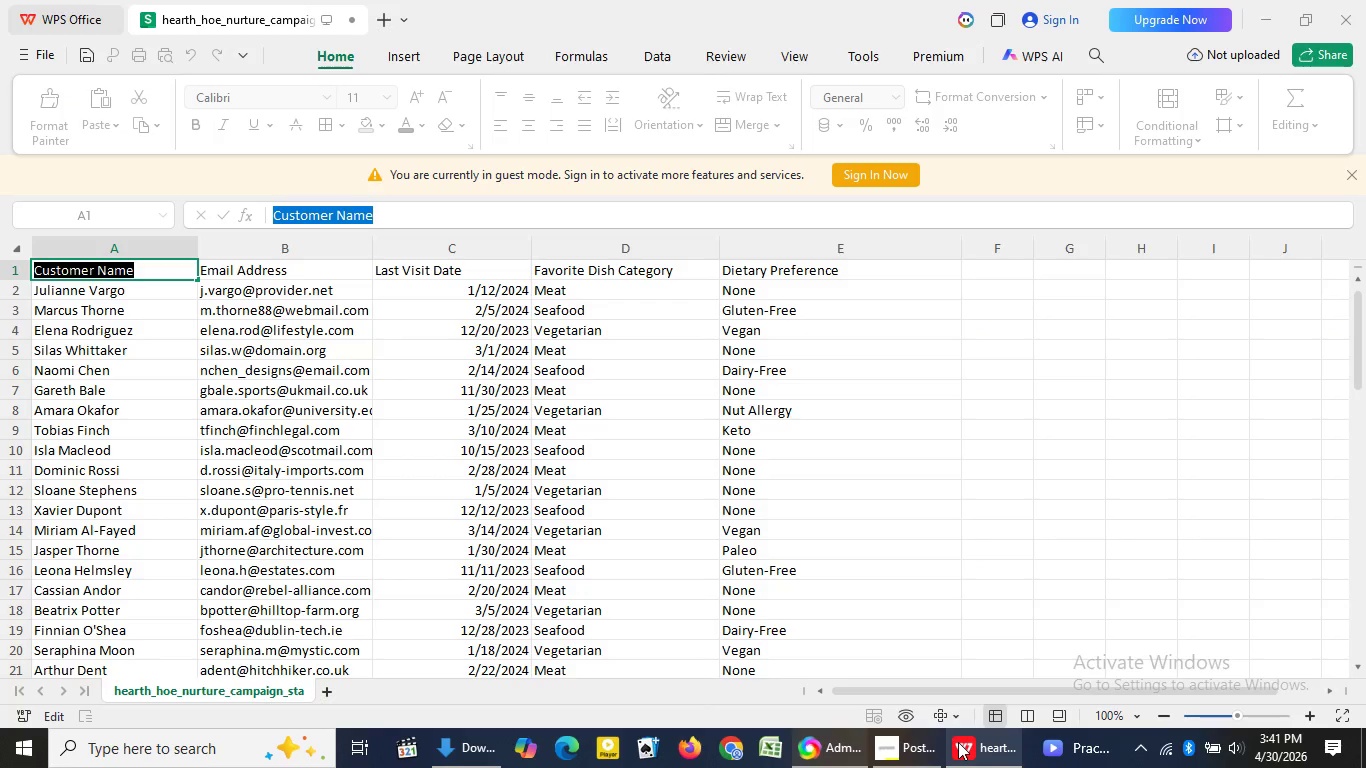 
left_click([958, 742])
 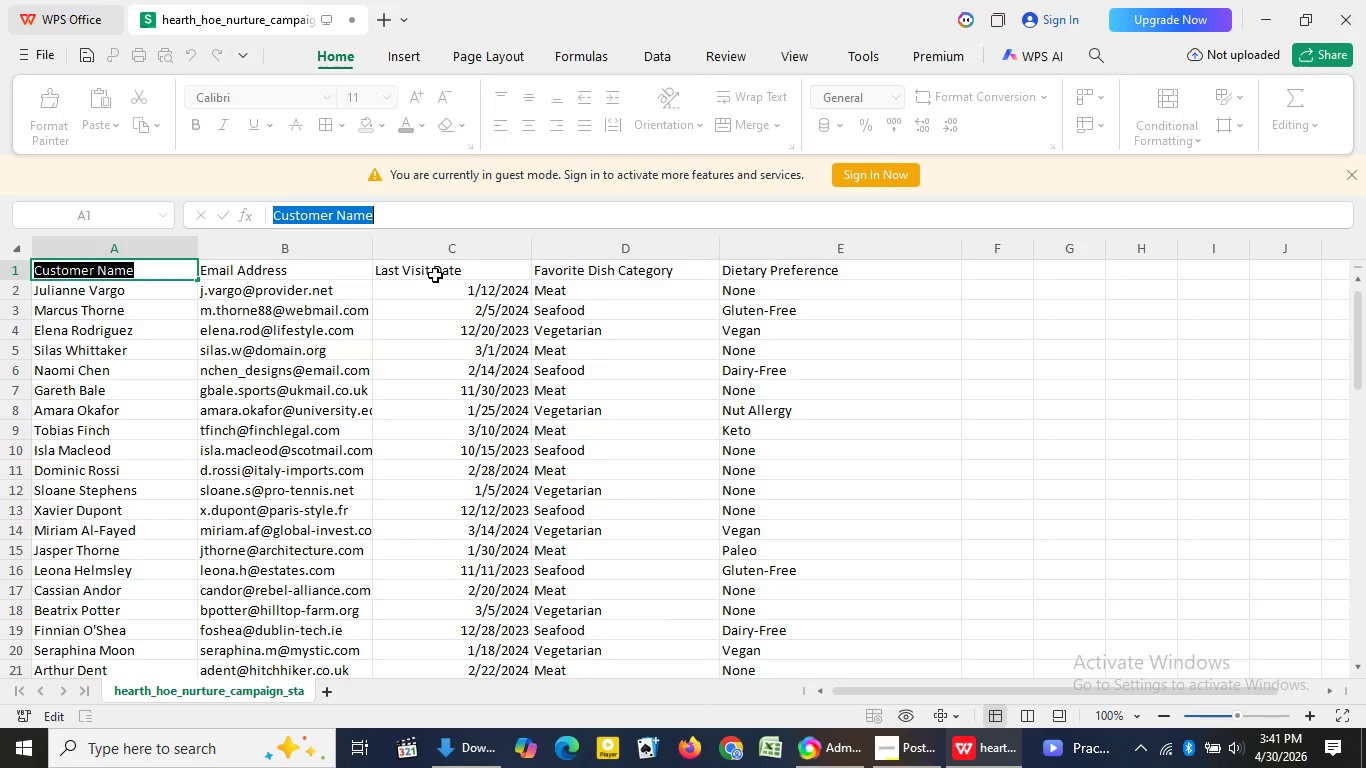 
left_click([435, 274])
 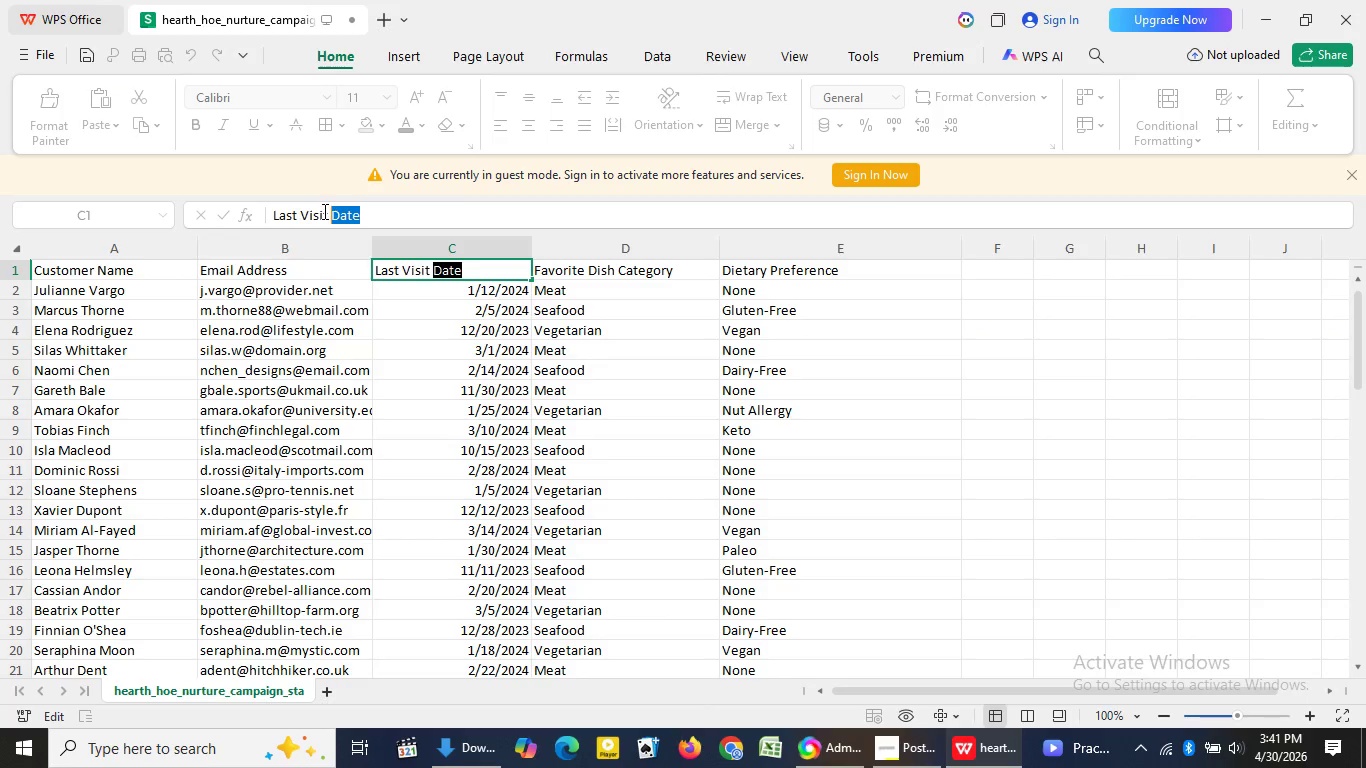 
left_click_drag(start_coordinate=[379, 213], to_coordinate=[272, 211])
 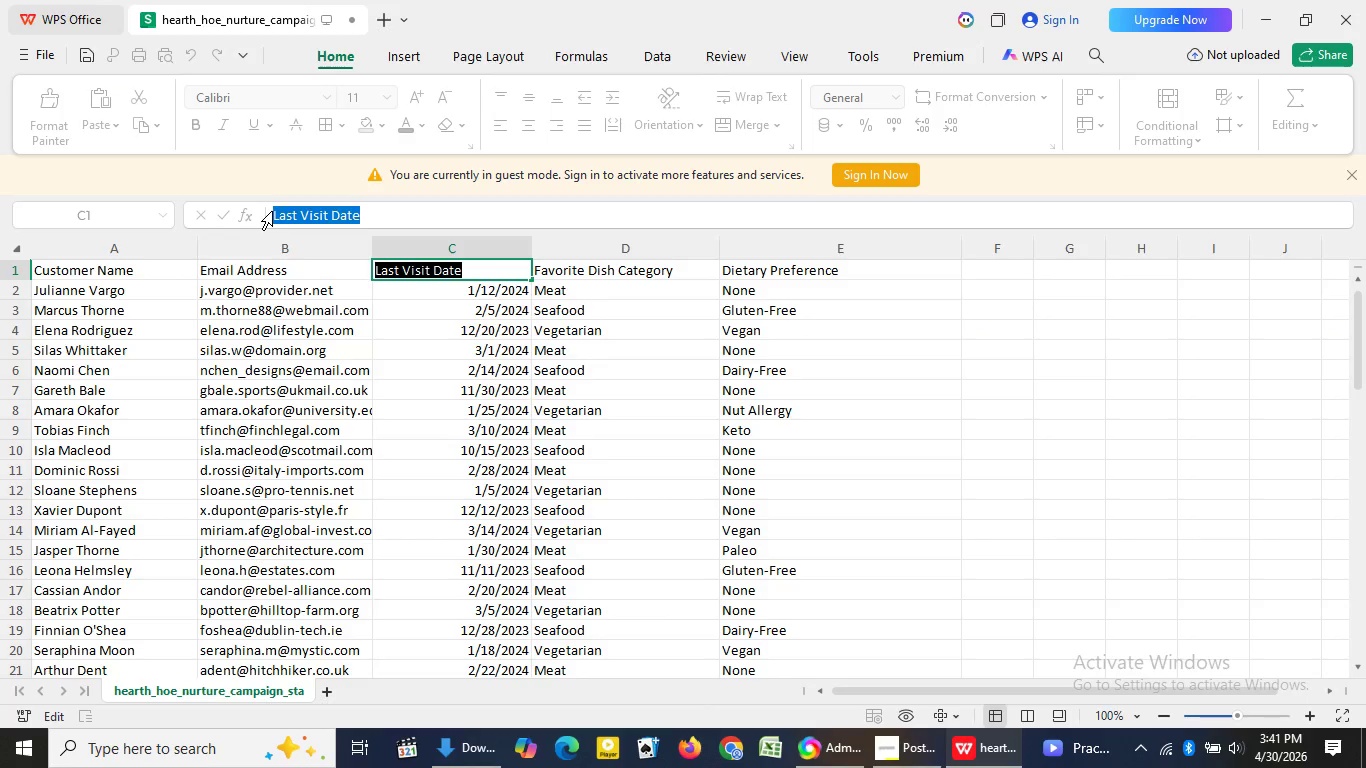 
hold_key(key=ControlLeft, duration=0.73)
 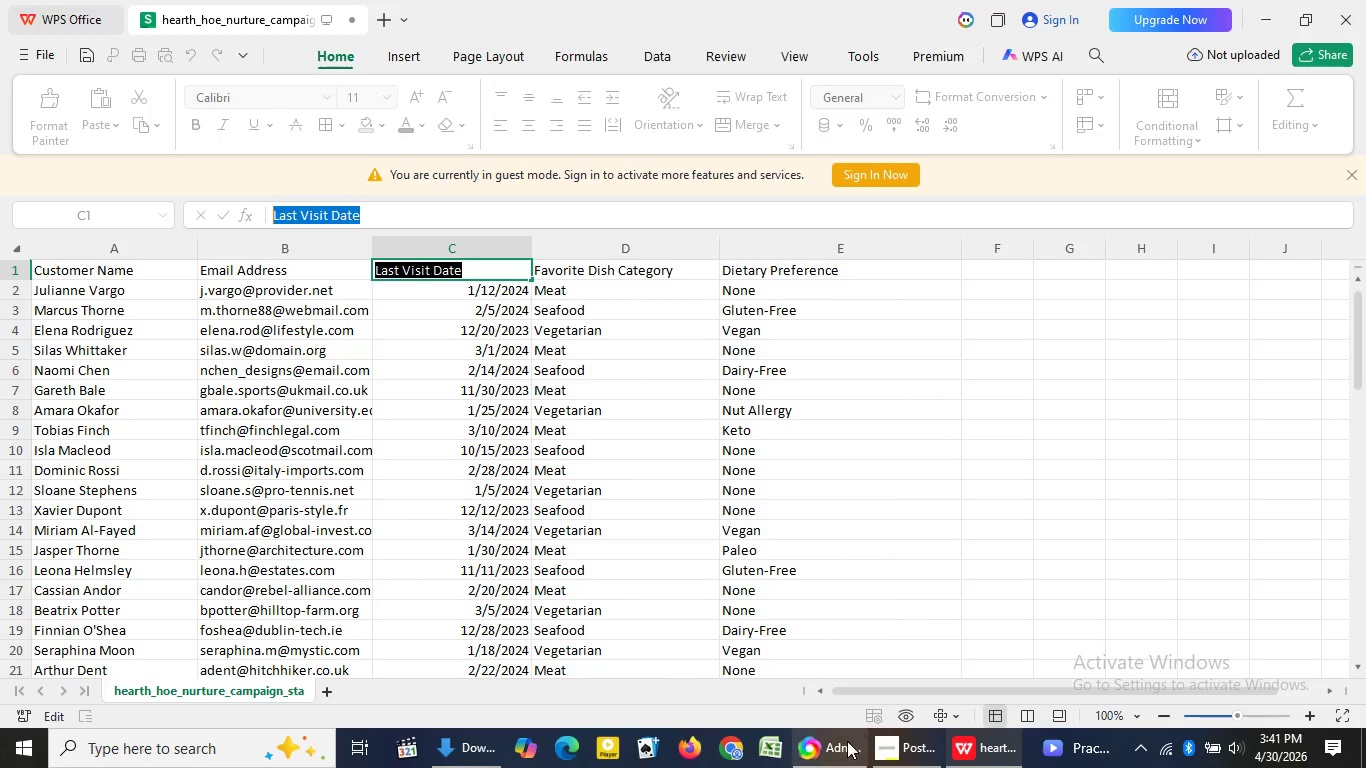 
hold_key(key=C, duration=0.31)
 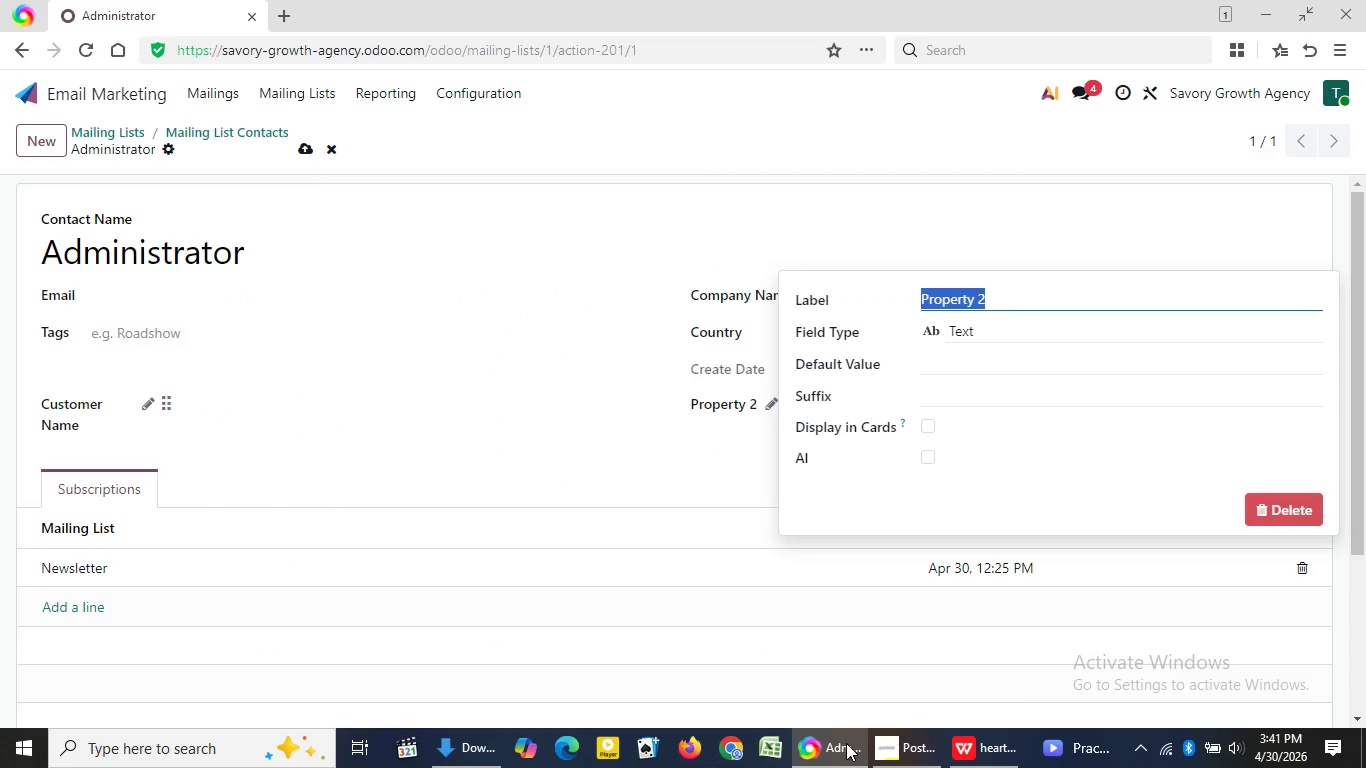 
left_click([846, 743])
 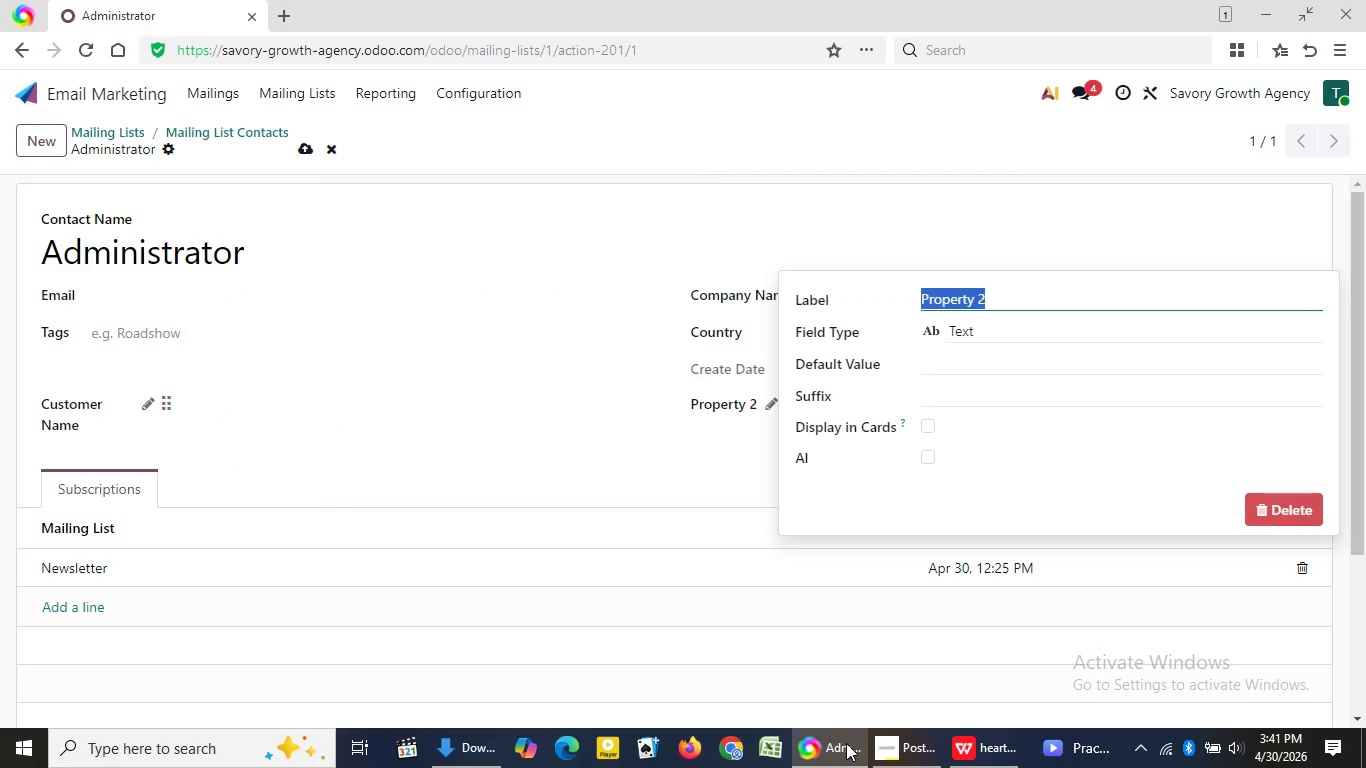 
key(Control+V)
 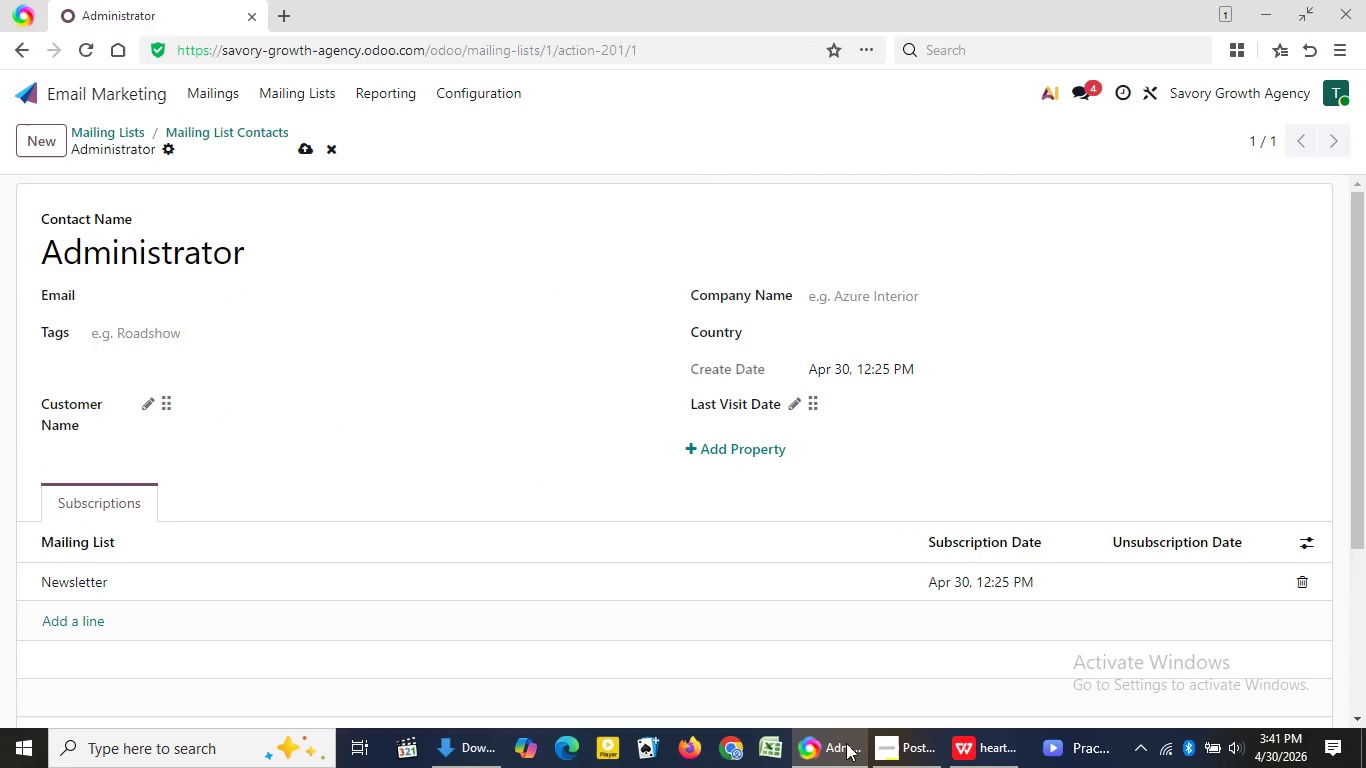 
key(Enter)
 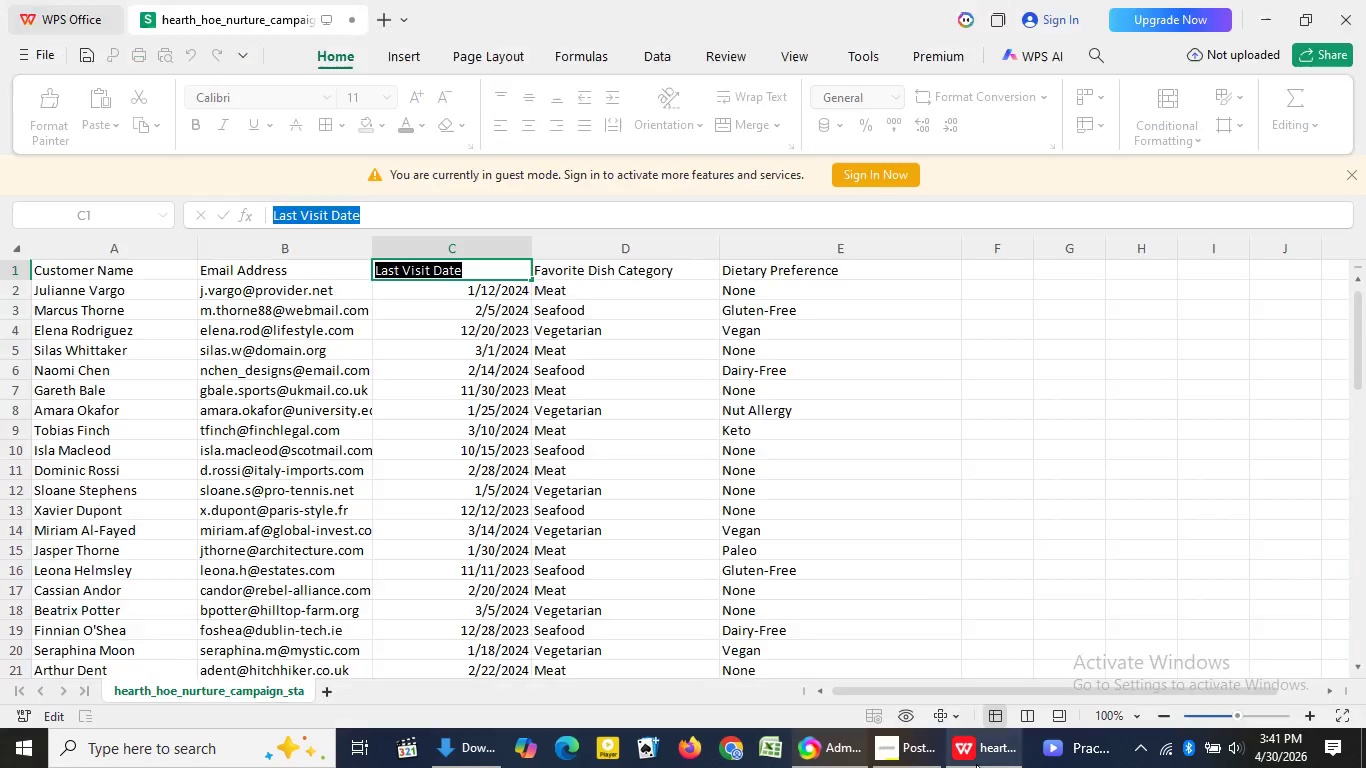 
left_click([976, 764])
 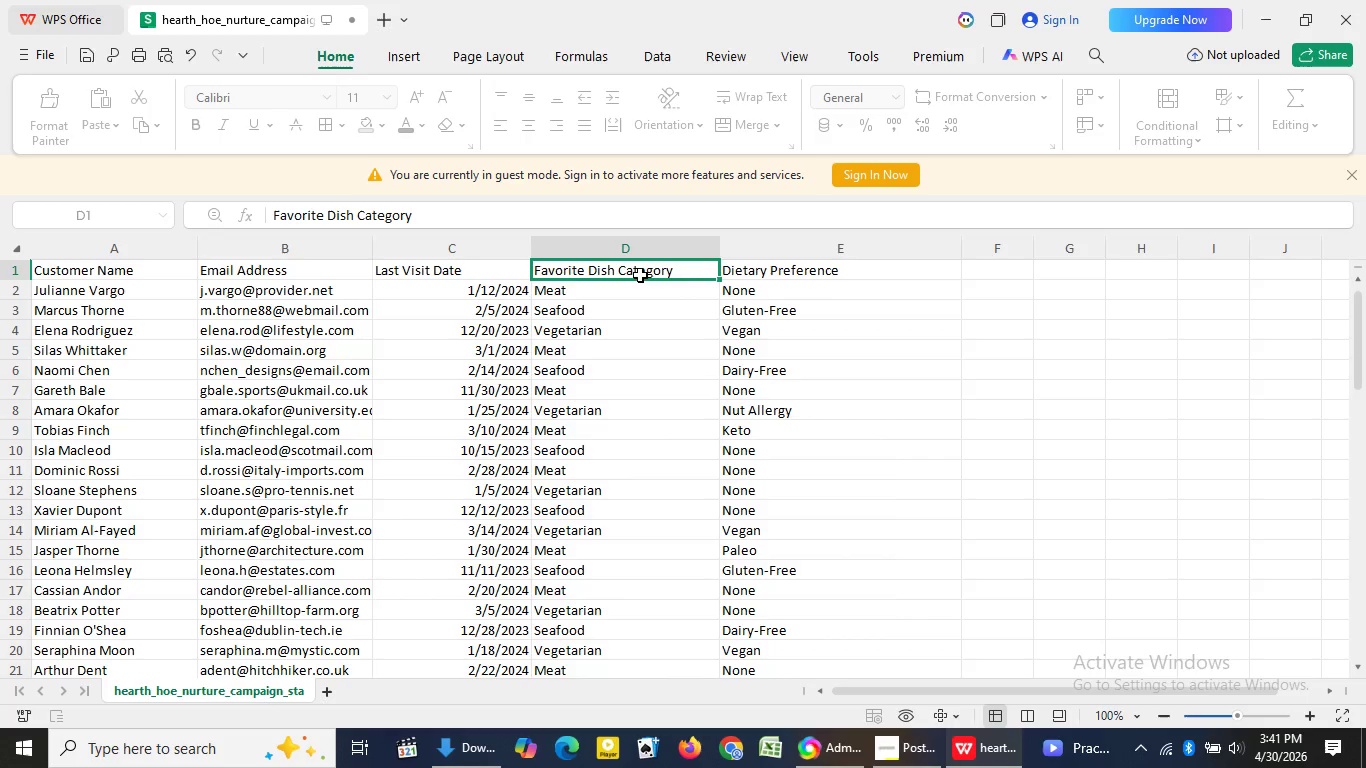 
left_click([640, 274])
 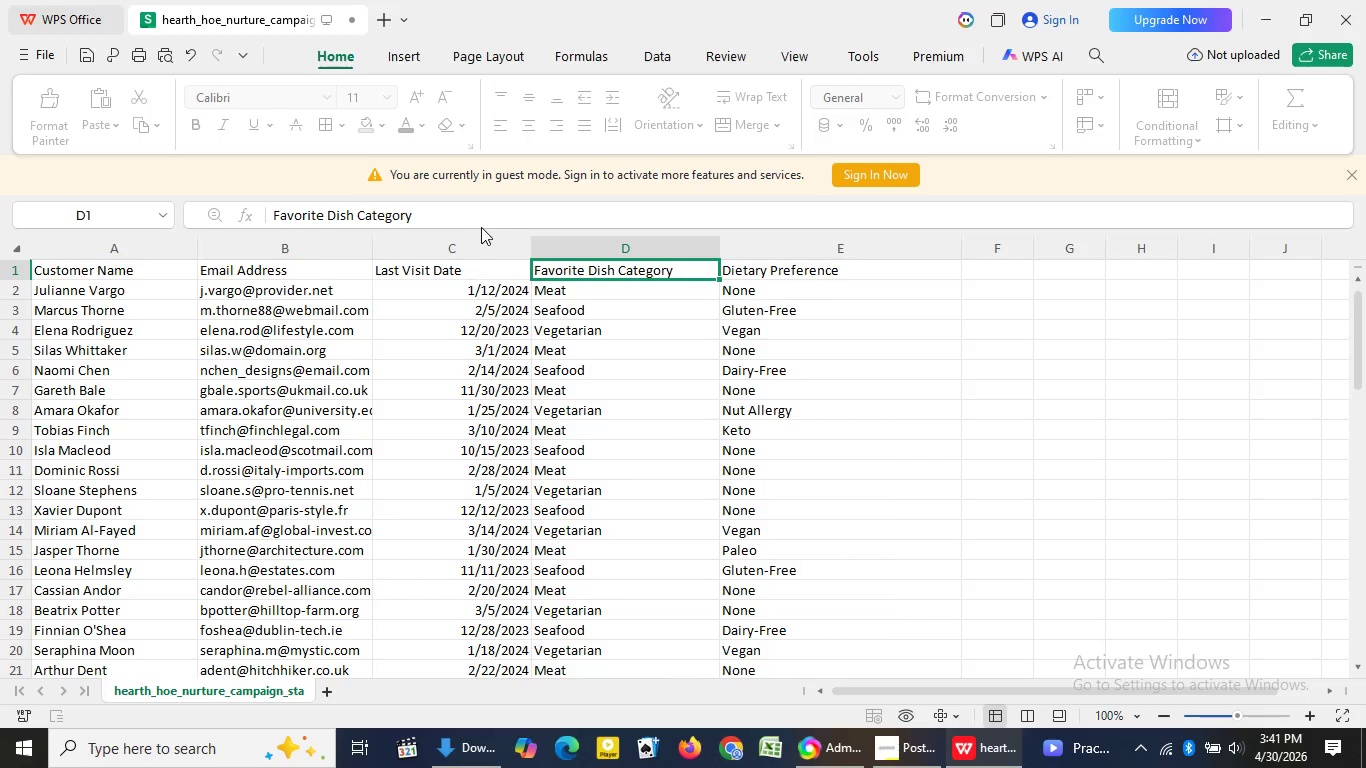 
left_click_drag(start_coordinate=[481, 227], to_coordinate=[352, 221])
 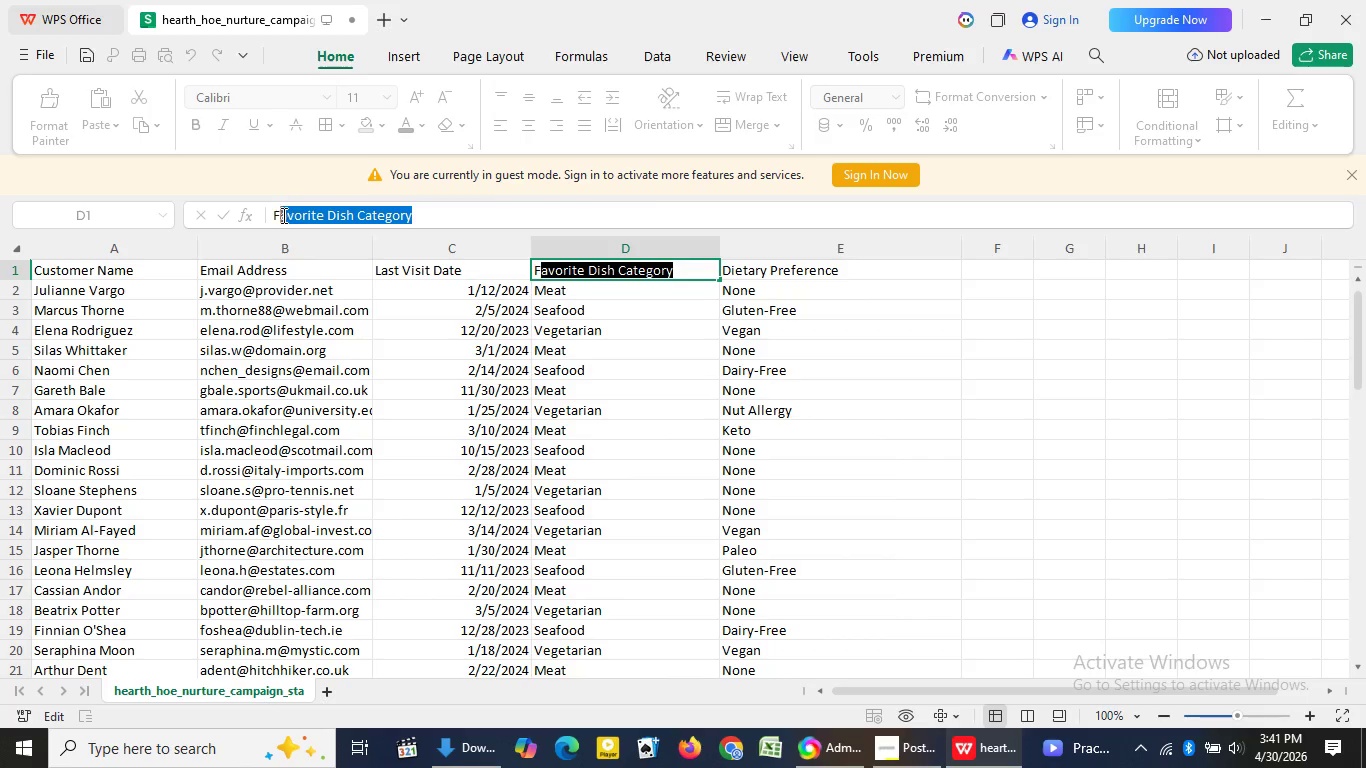 
left_click_drag(start_coordinate=[423, 220], to_coordinate=[265, 216])
 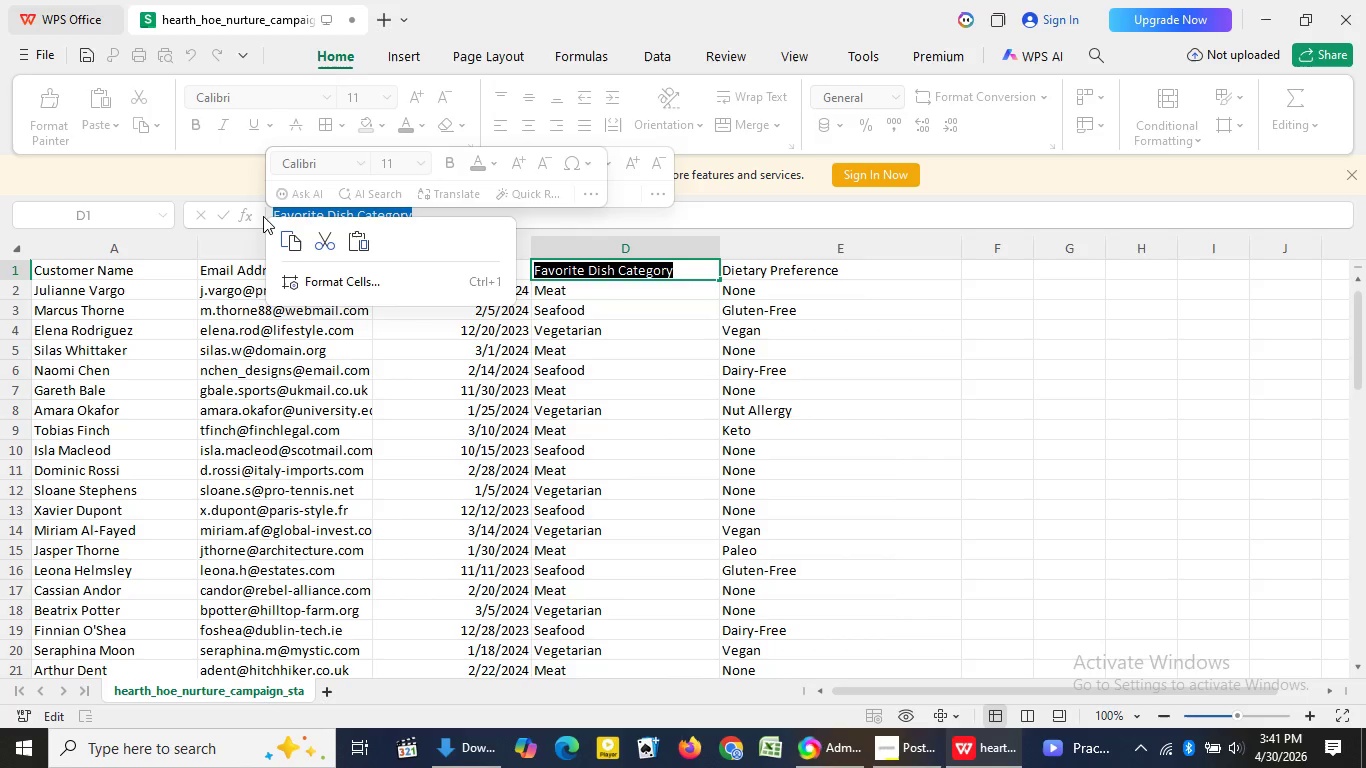 
hold_key(key=ControlLeft, duration=0.73)
 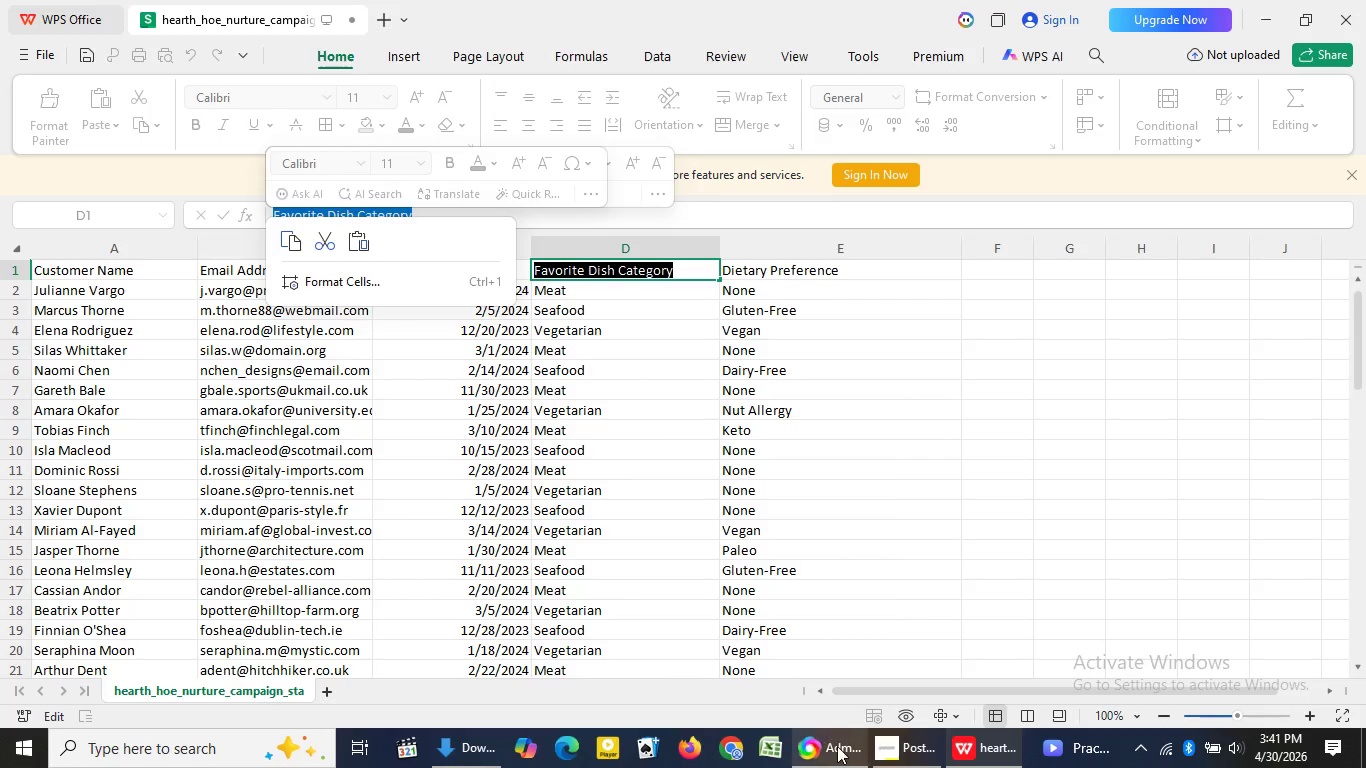 
hold_key(key=C, duration=0.34)
 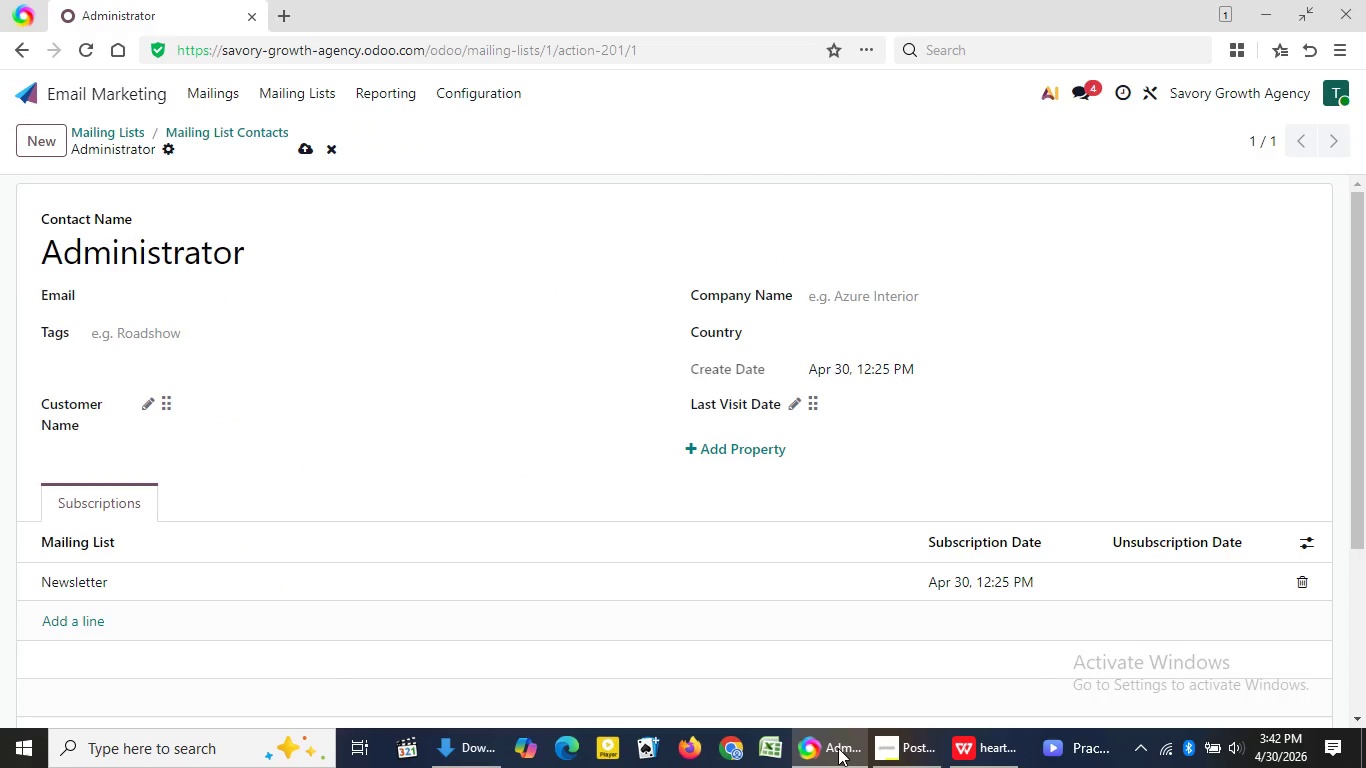 
left_click([838, 748])
 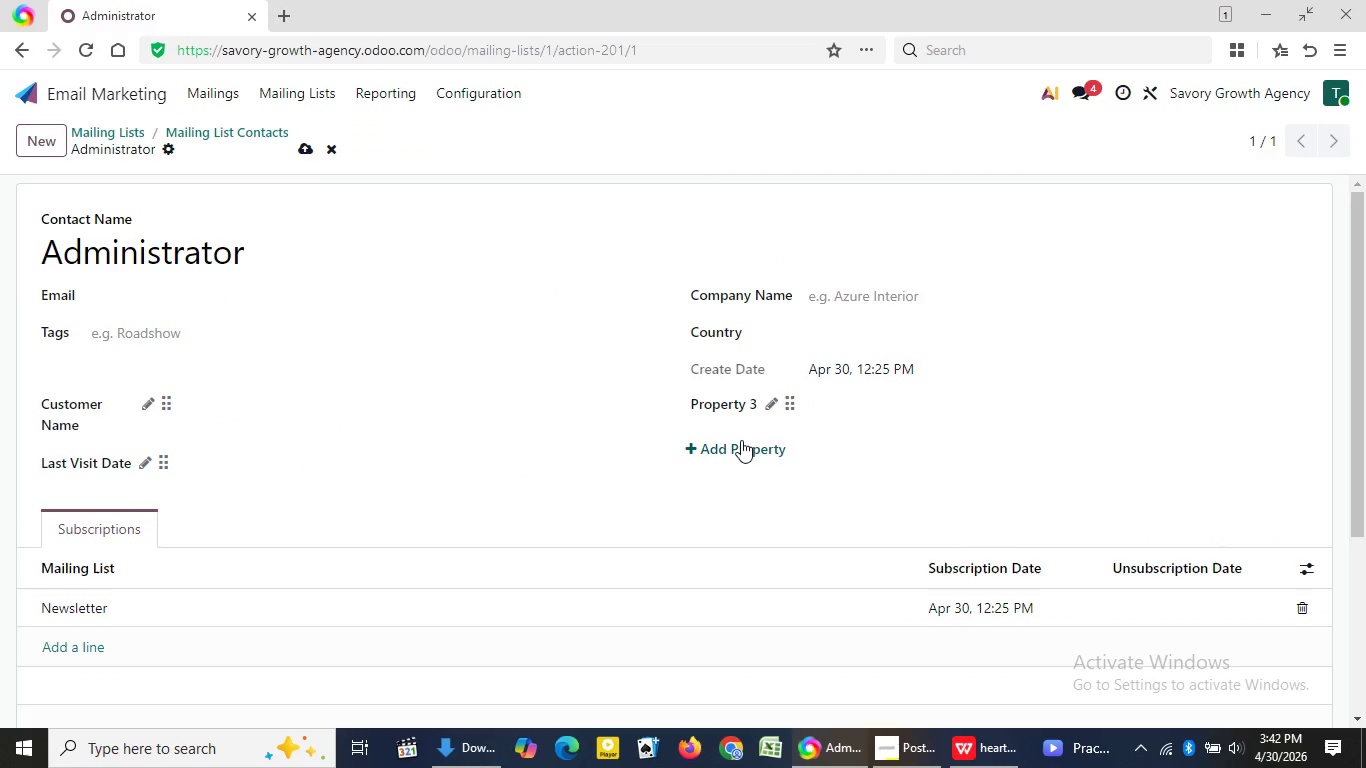 
left_click([741, 440])
 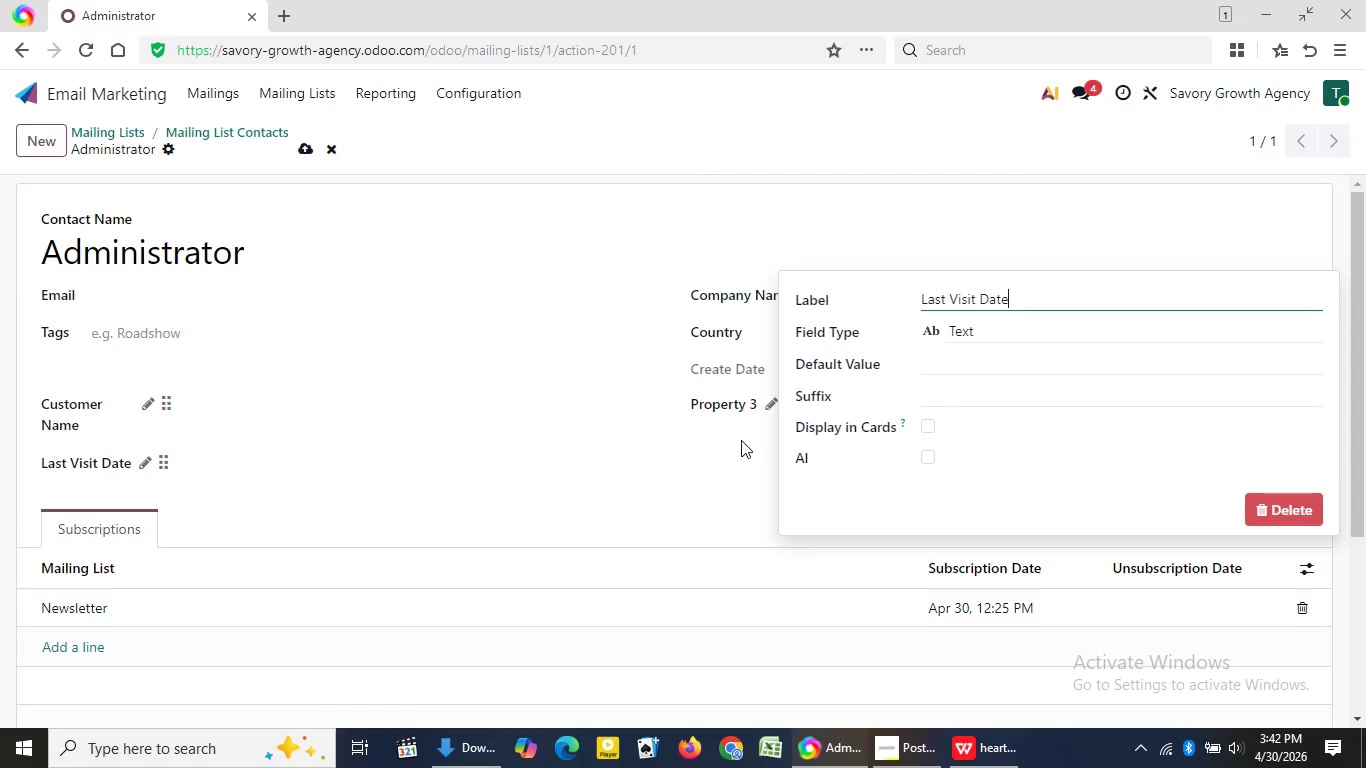 
key(Control+V)
 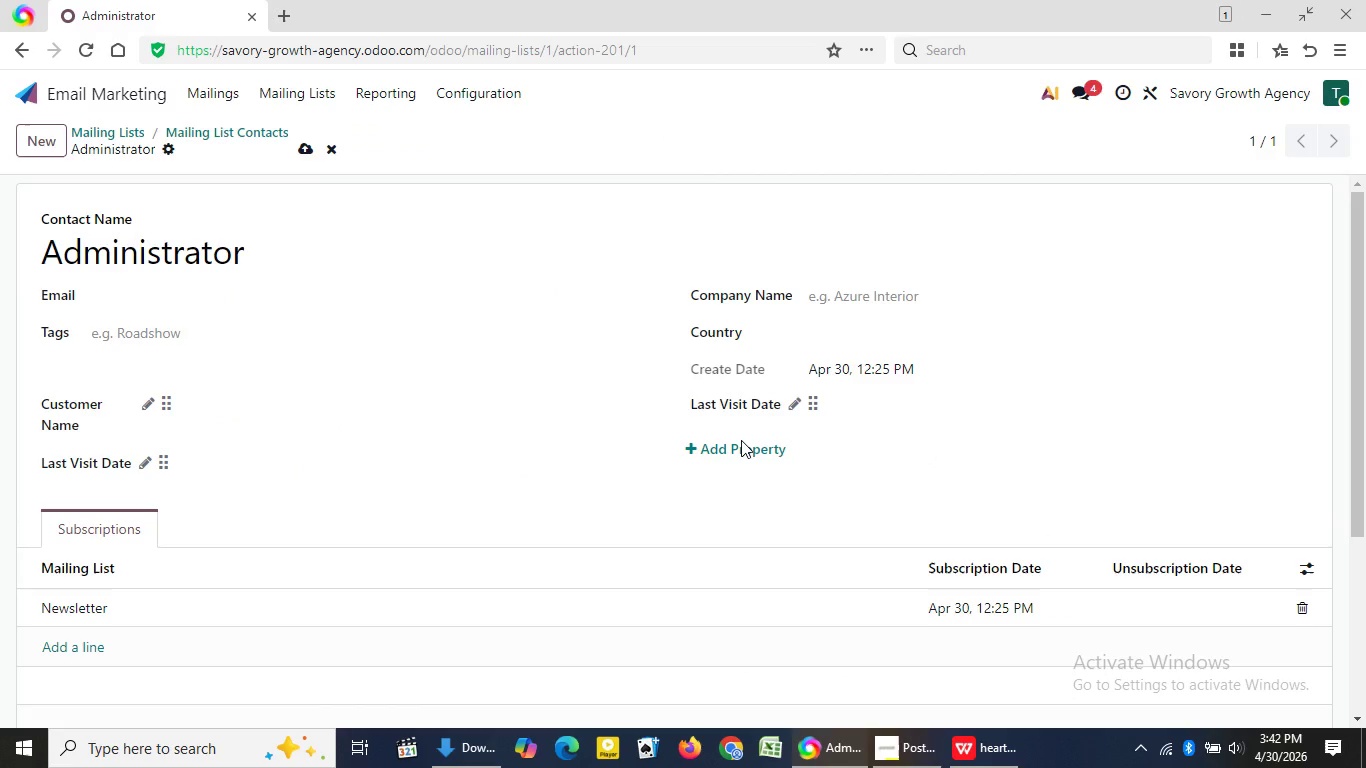 
key(Enter)
 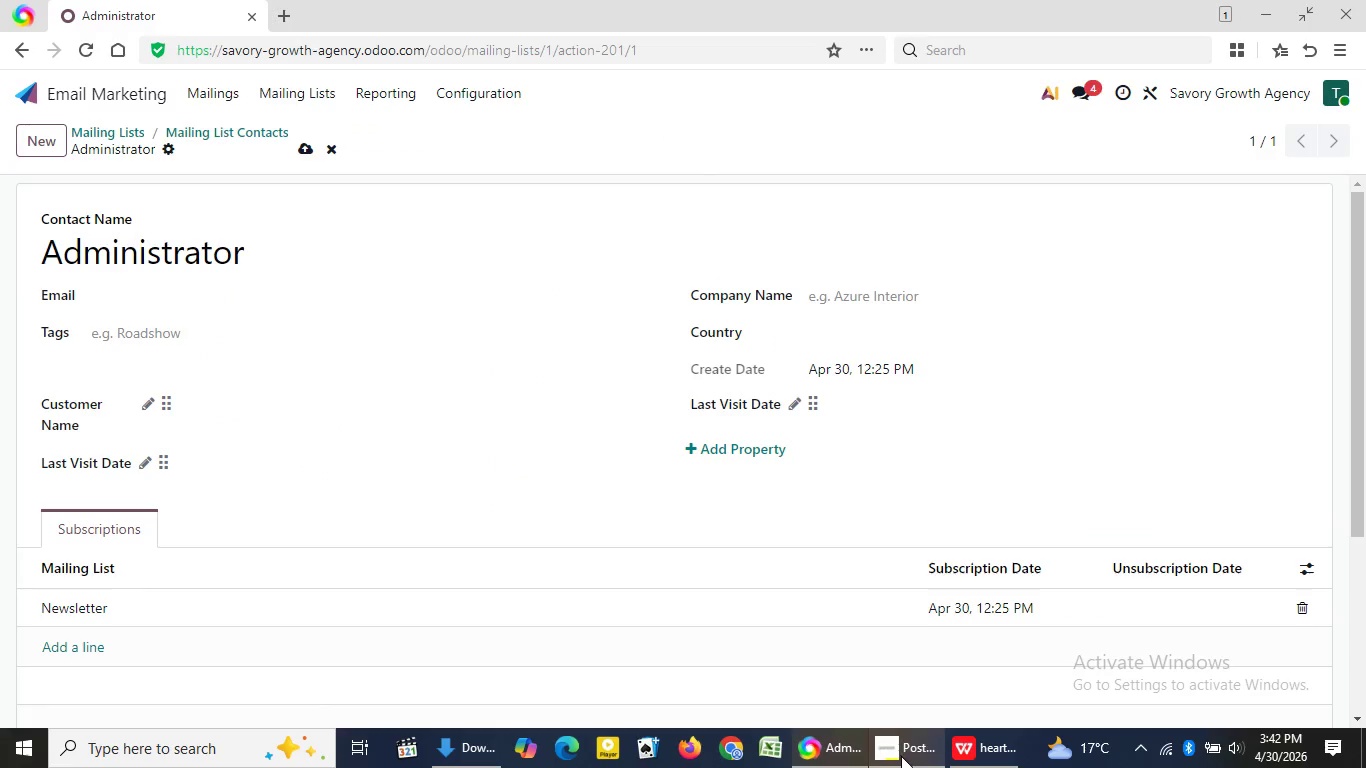 
left_click([902, 757])
 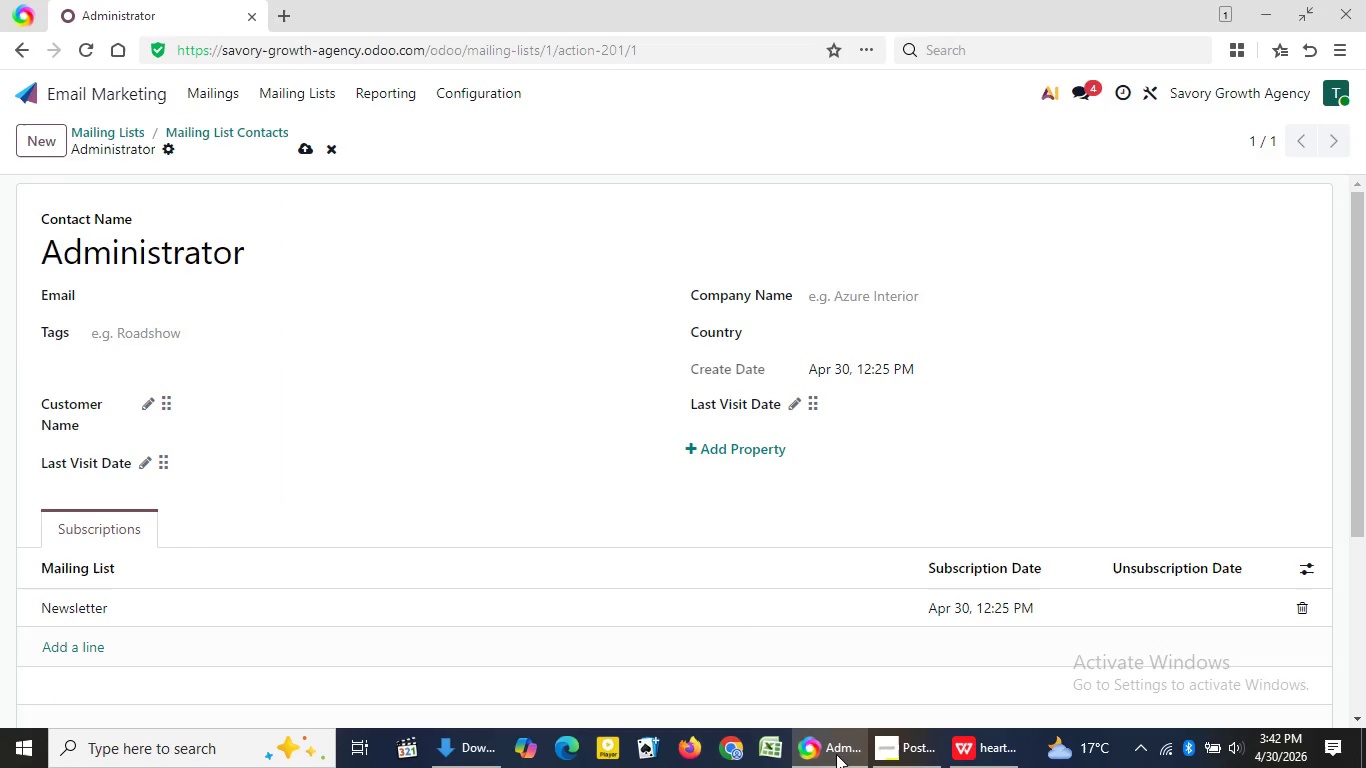 
left_click([837, 754])
 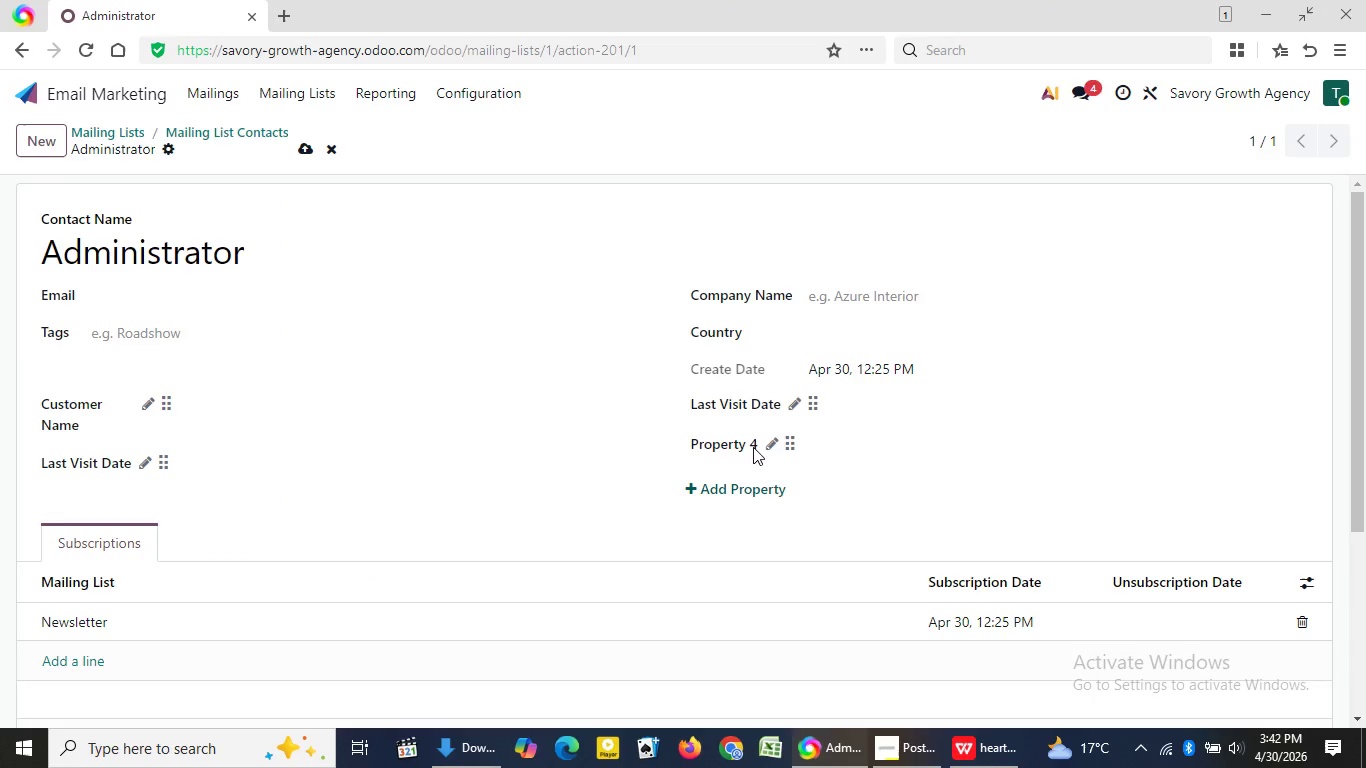 
left_click([753, 447])
 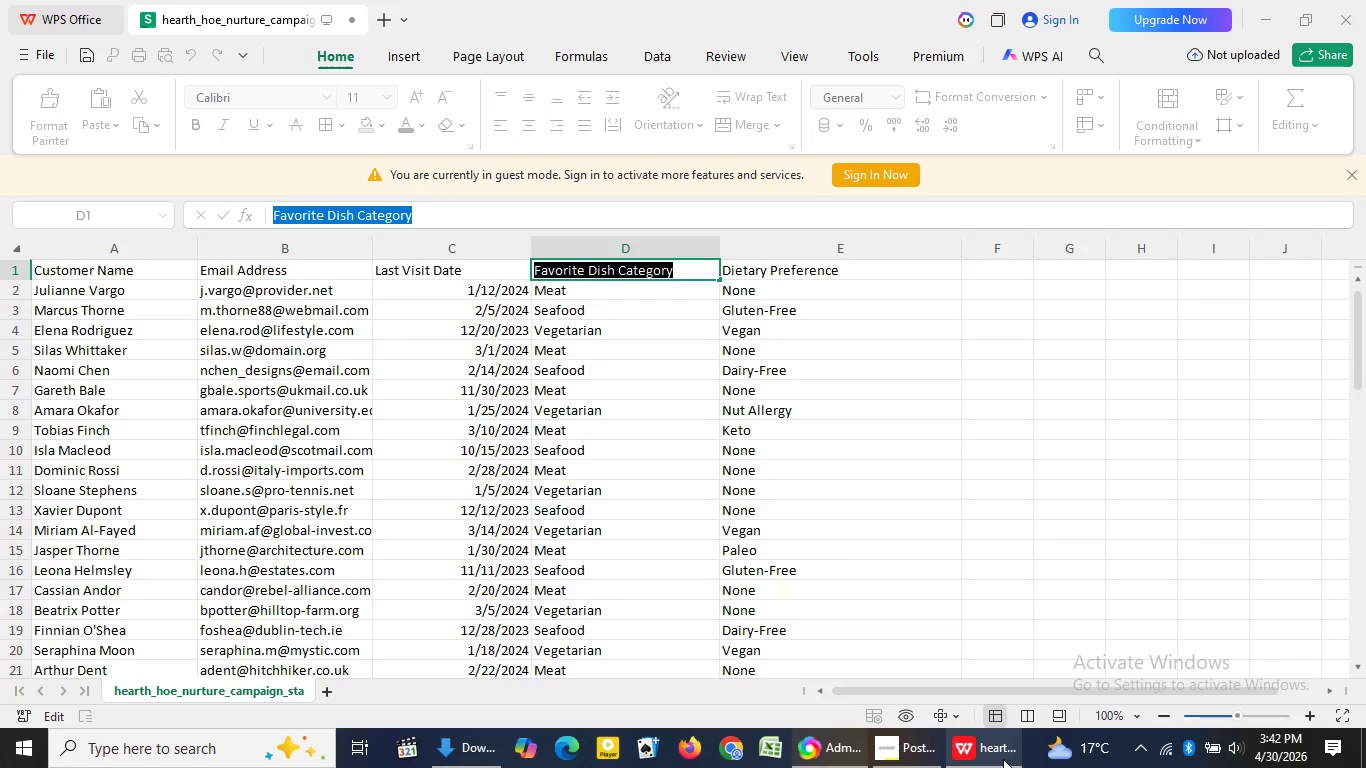 
left_click([1003, 759])
 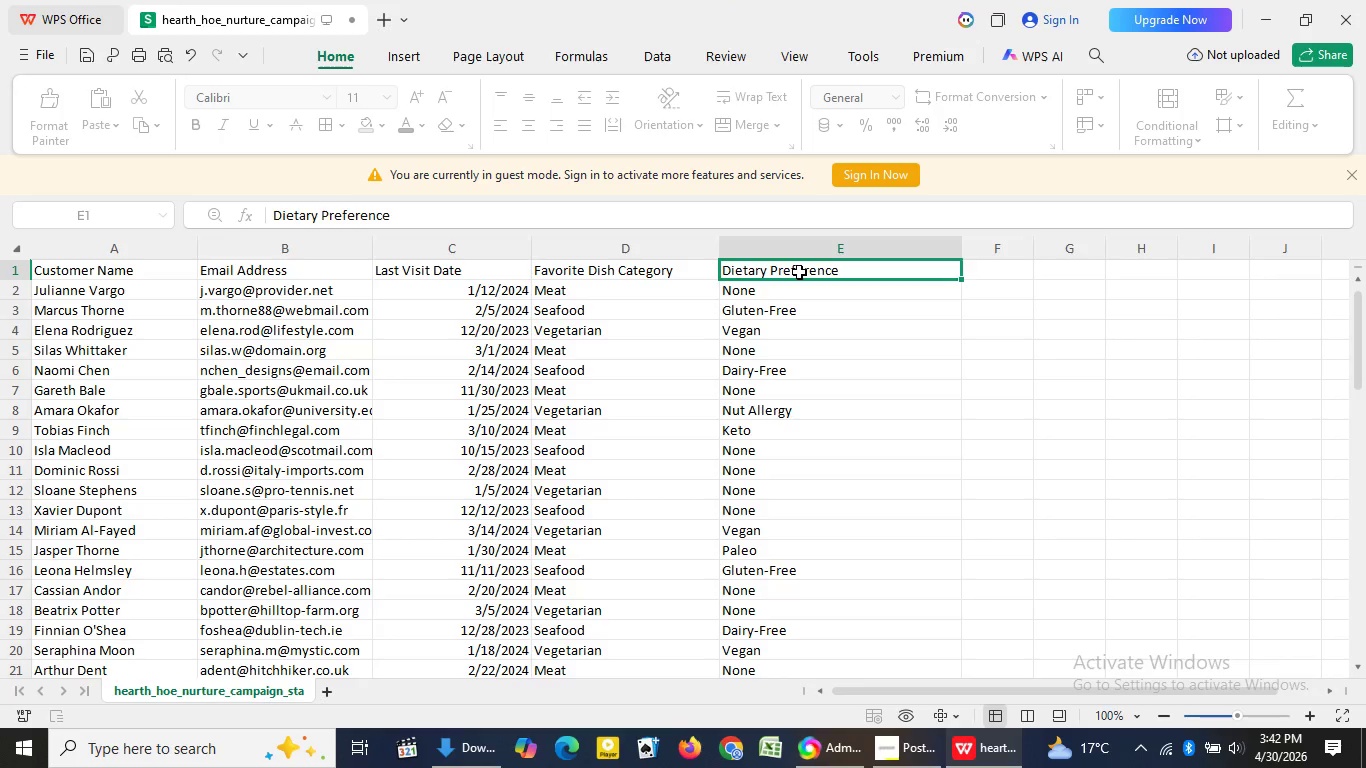 
left_click([799, 271])
 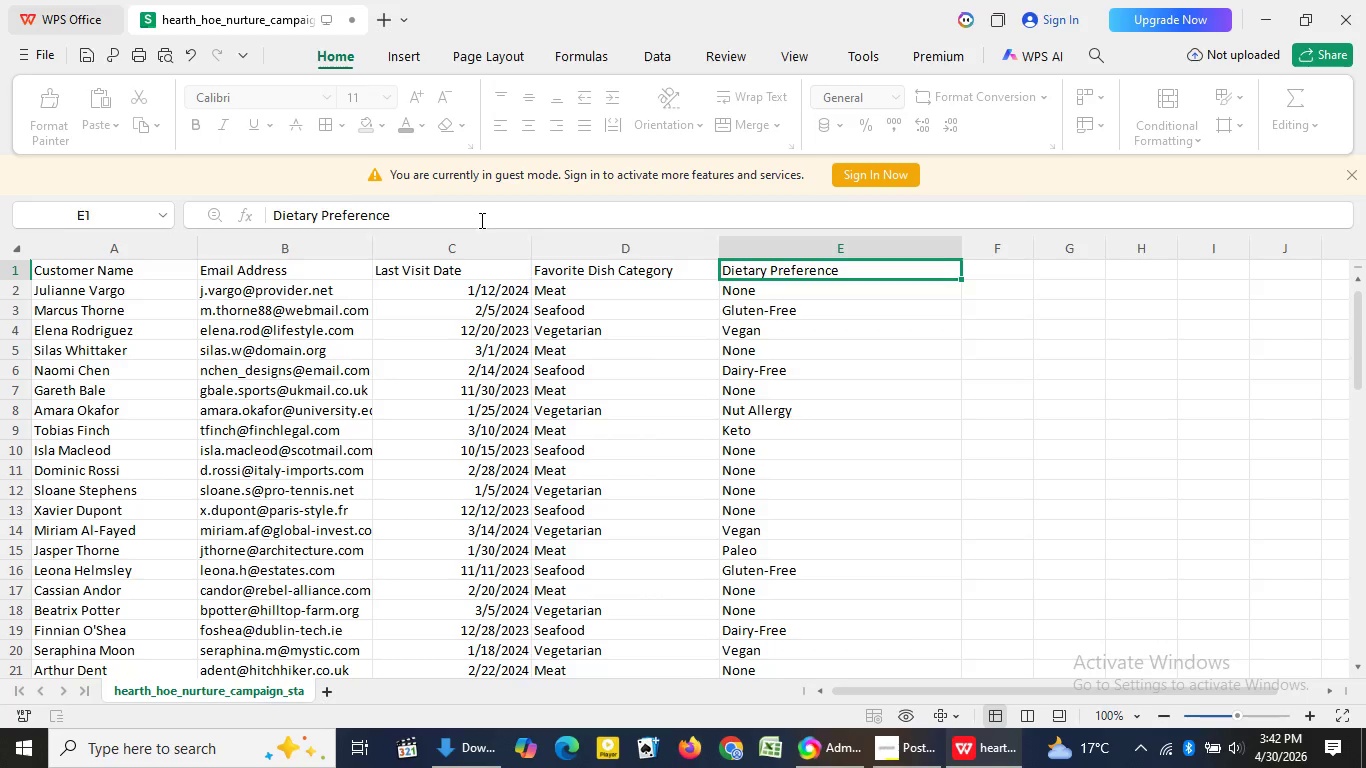 
left_click_drag(start_coordinate=[481, 221], to_coordinate=[270, 208])
 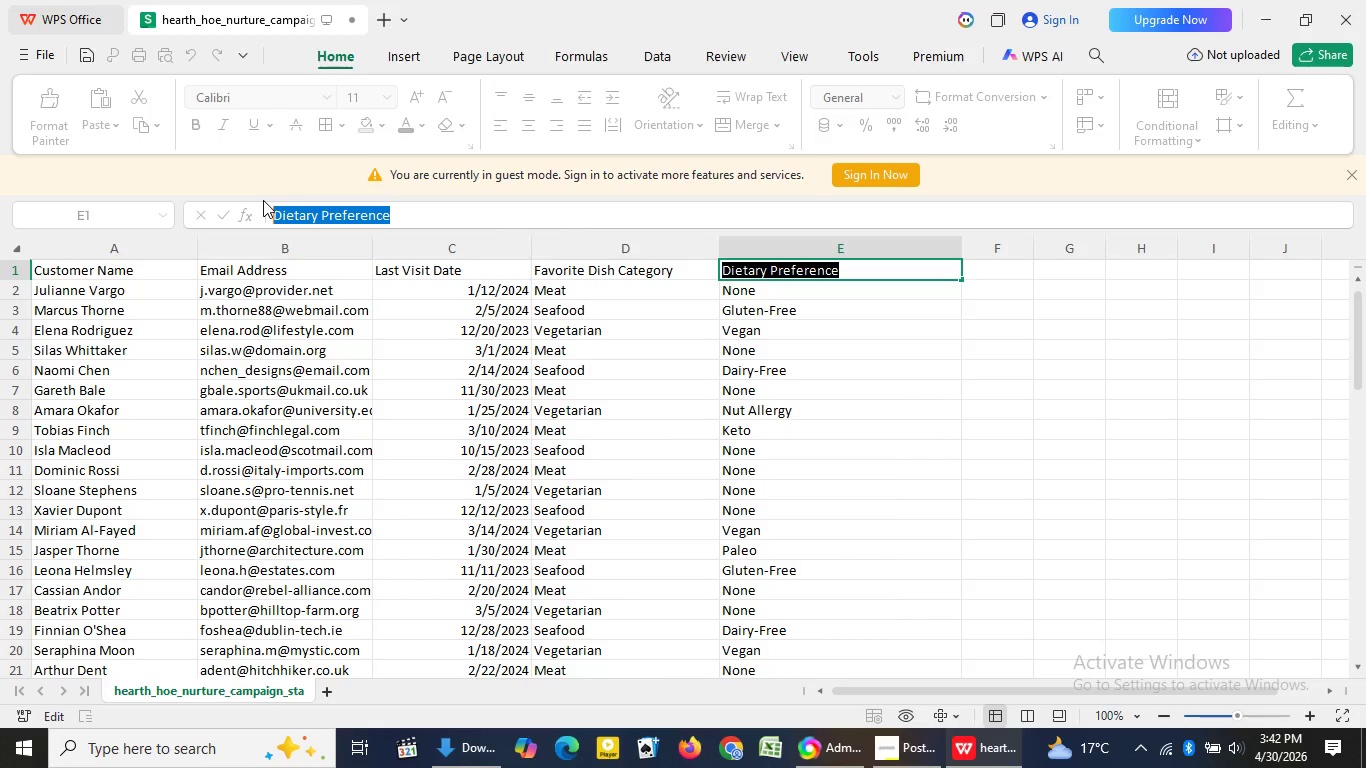 
hold_key(key=ControlLeft, duration=0.88)
 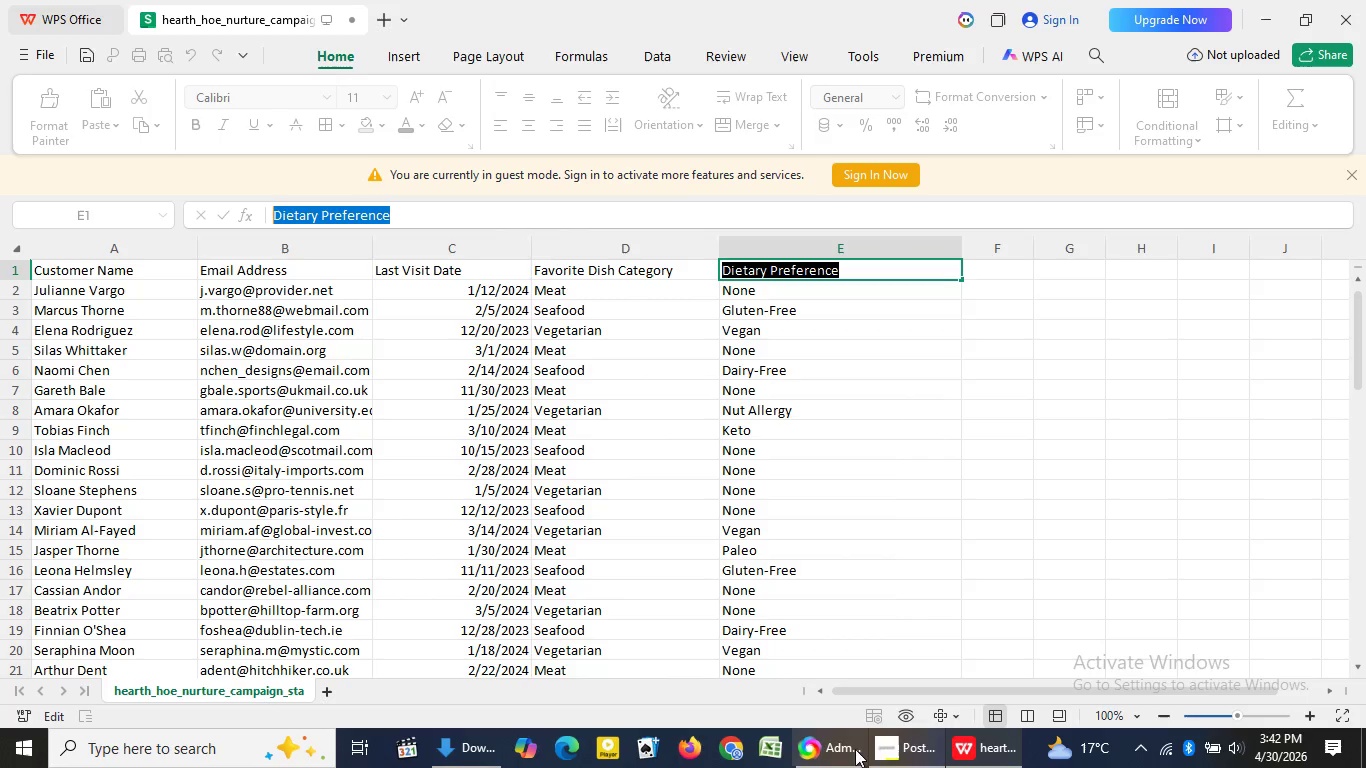 
hold_key(key=C, duration=0.41)
 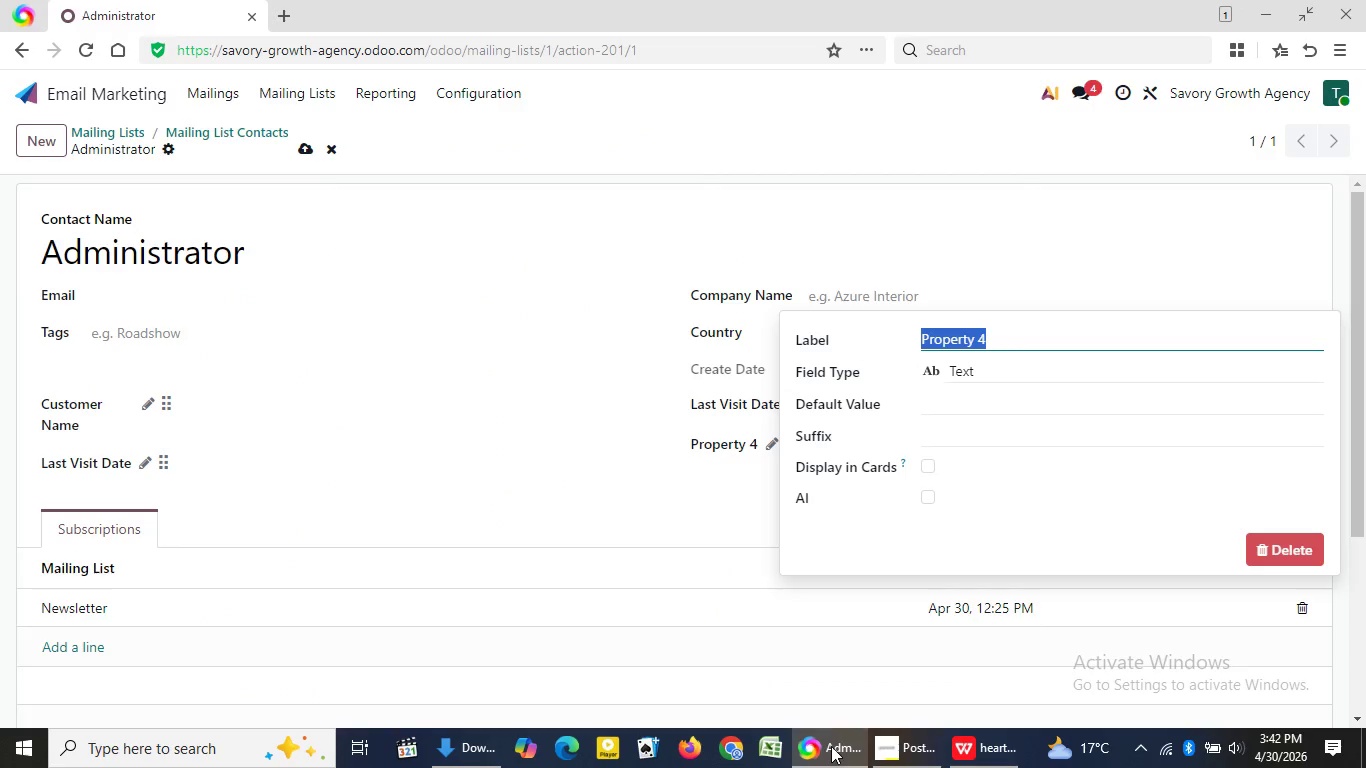 
left_click([831, 746])
 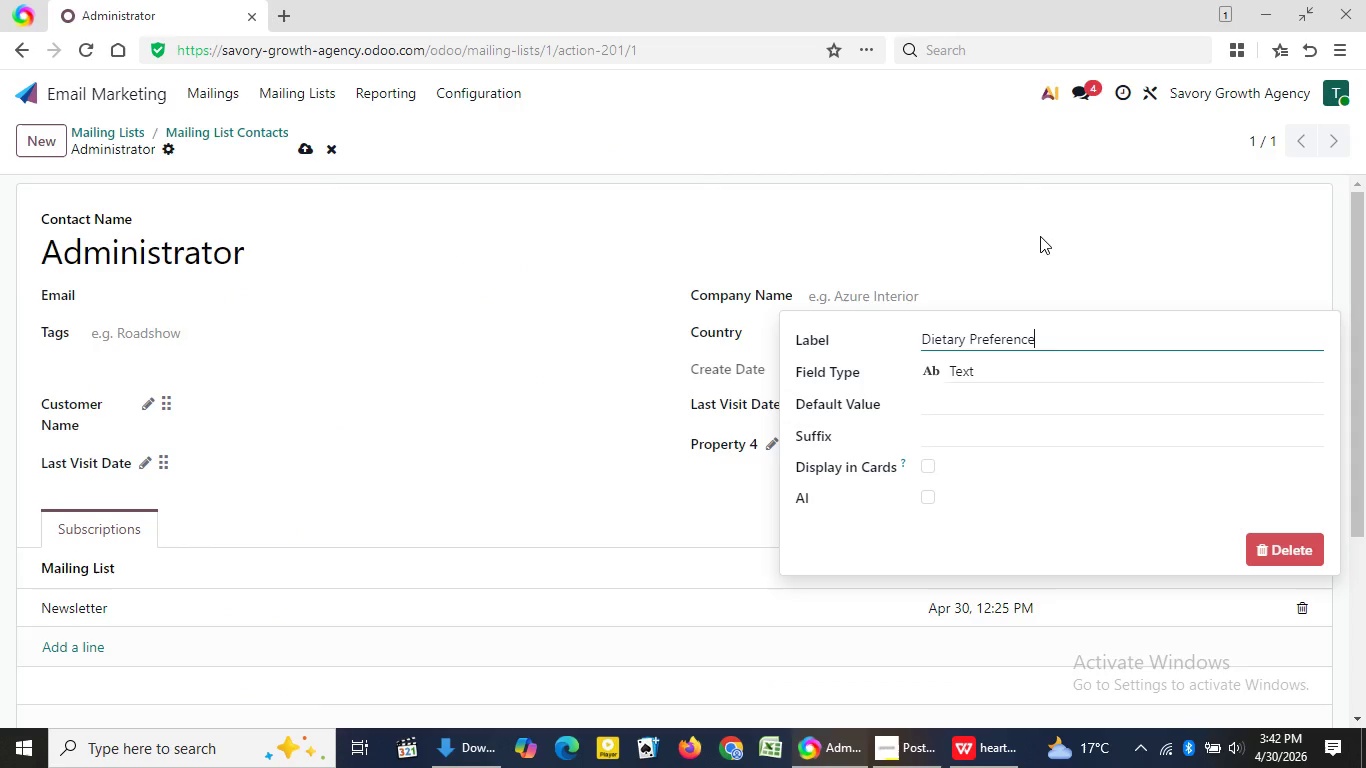 
key(Control+V)
 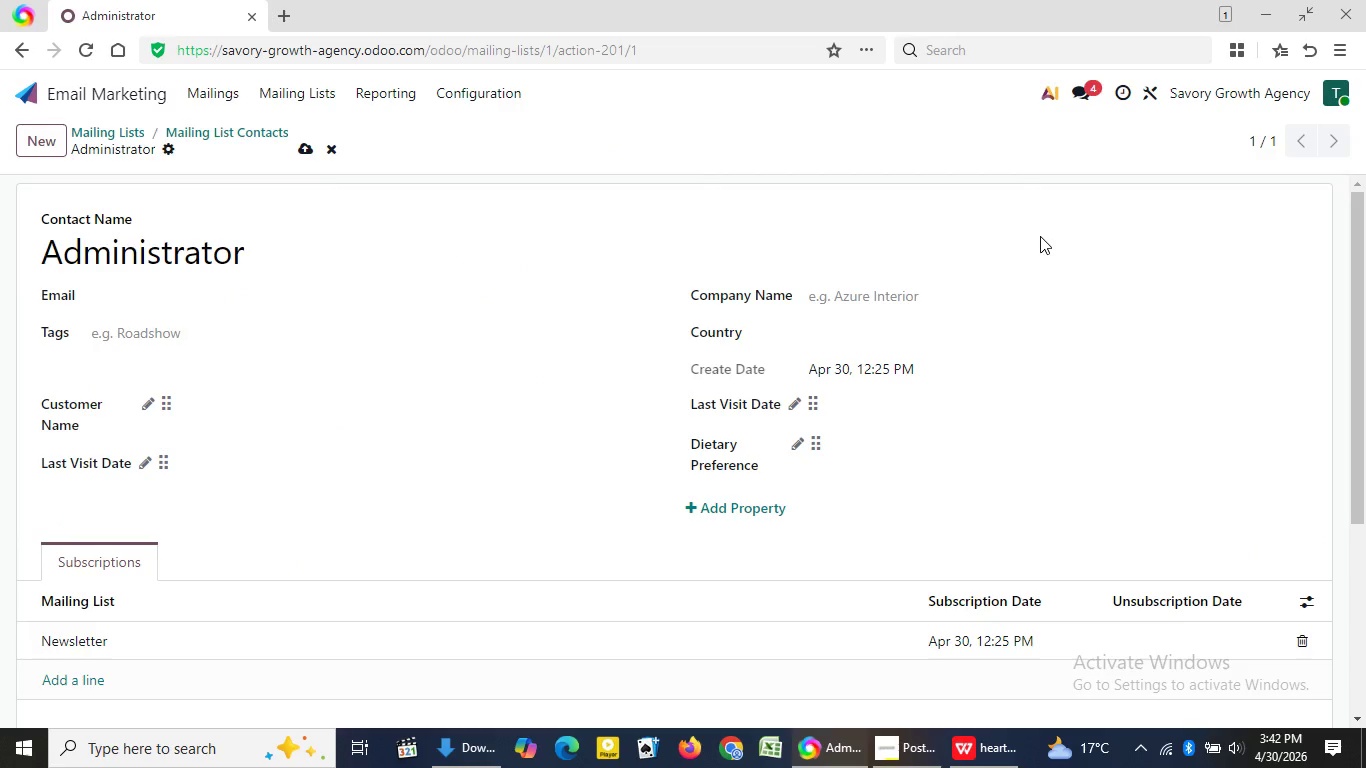 
key(Enter)
 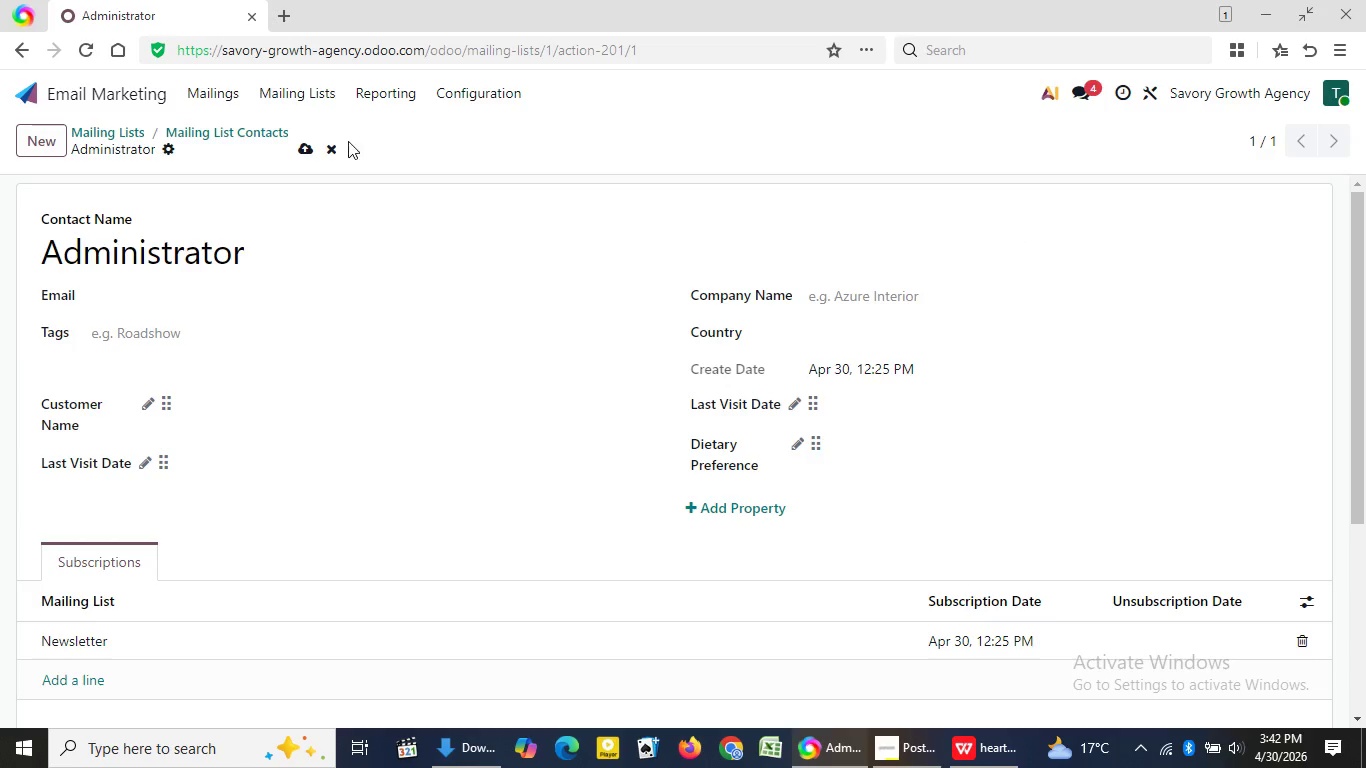 
wait(6.08)
 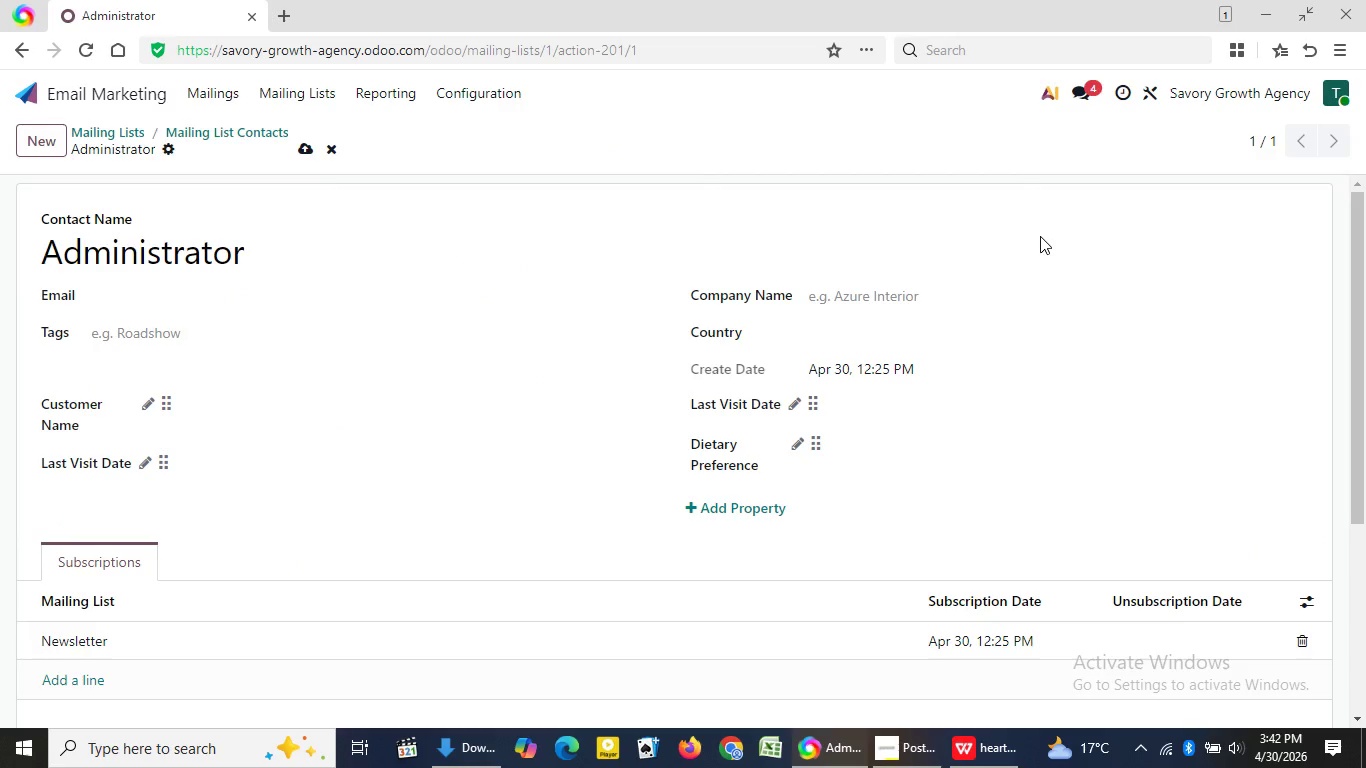 
left_click([302, 146])
 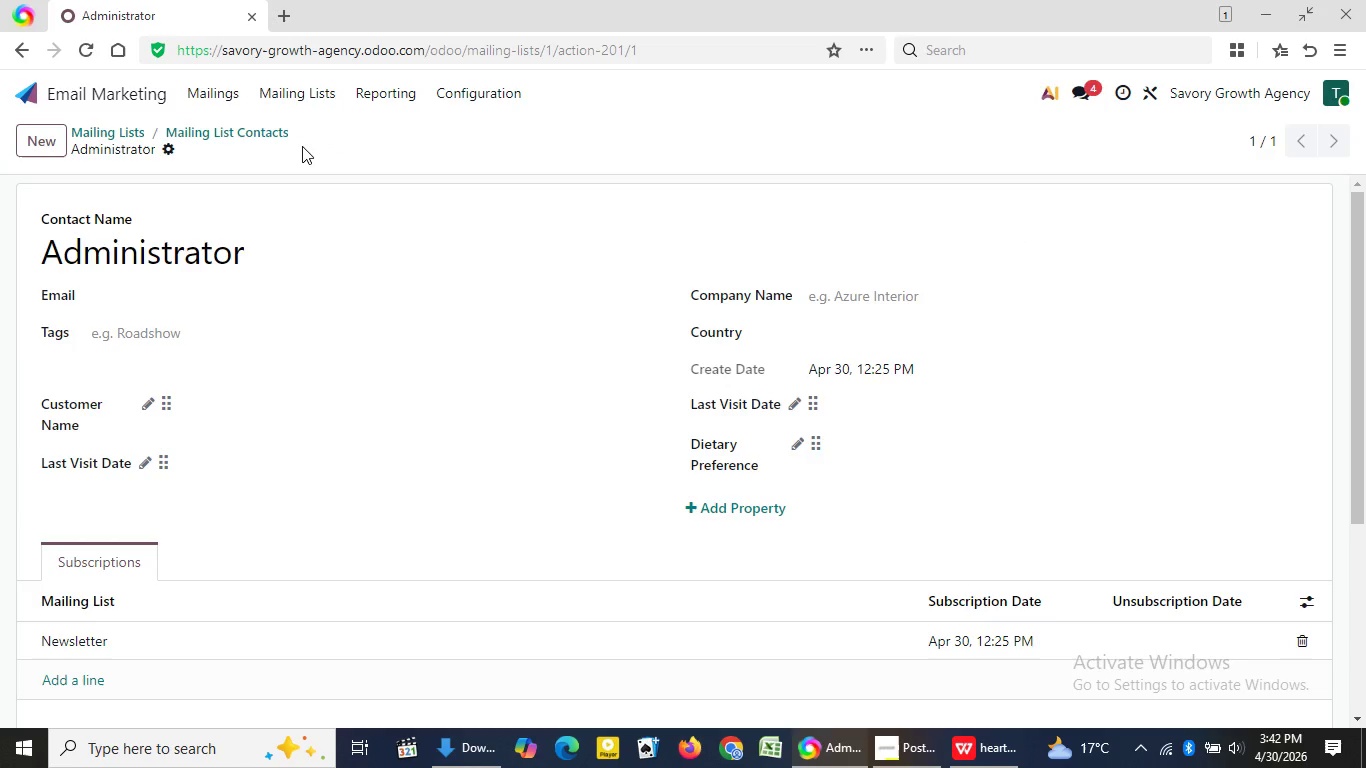 
wait(8.3)
 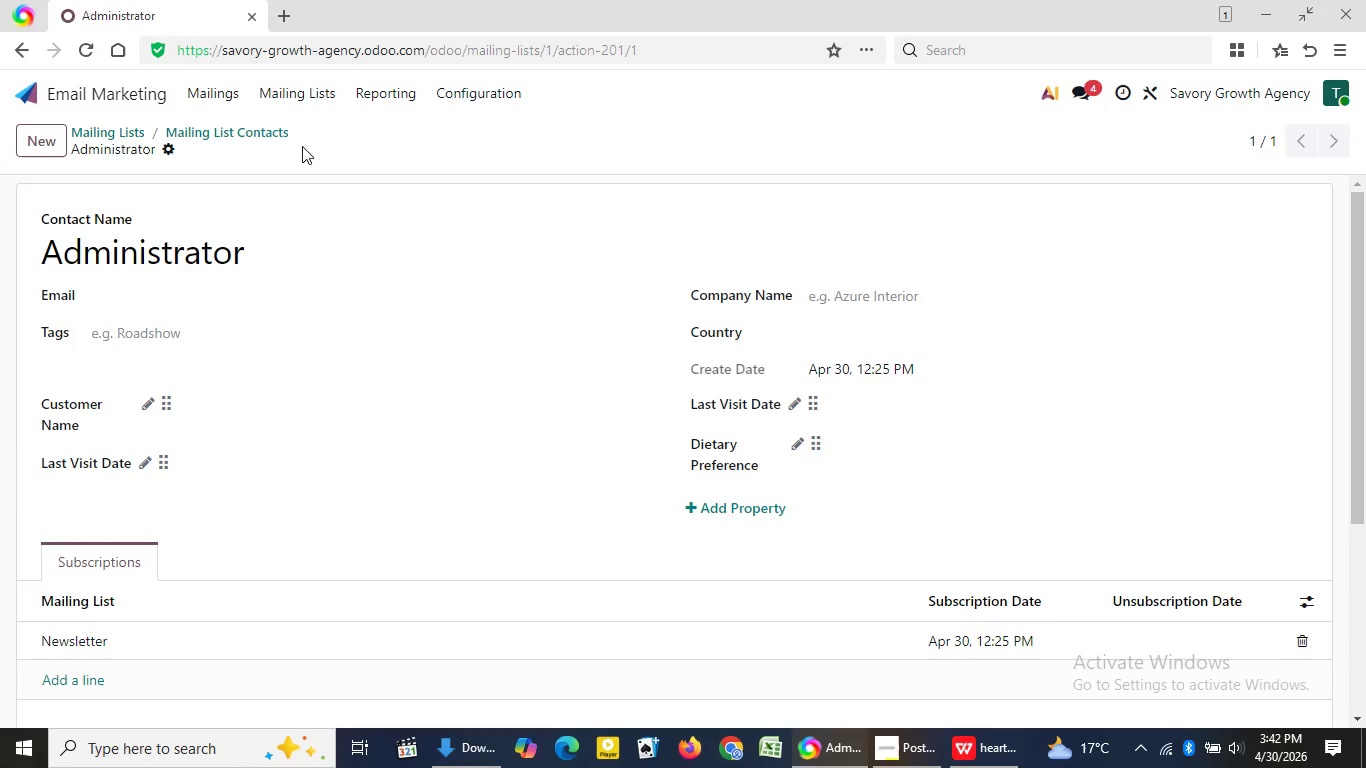 
left_click([296, 84])
 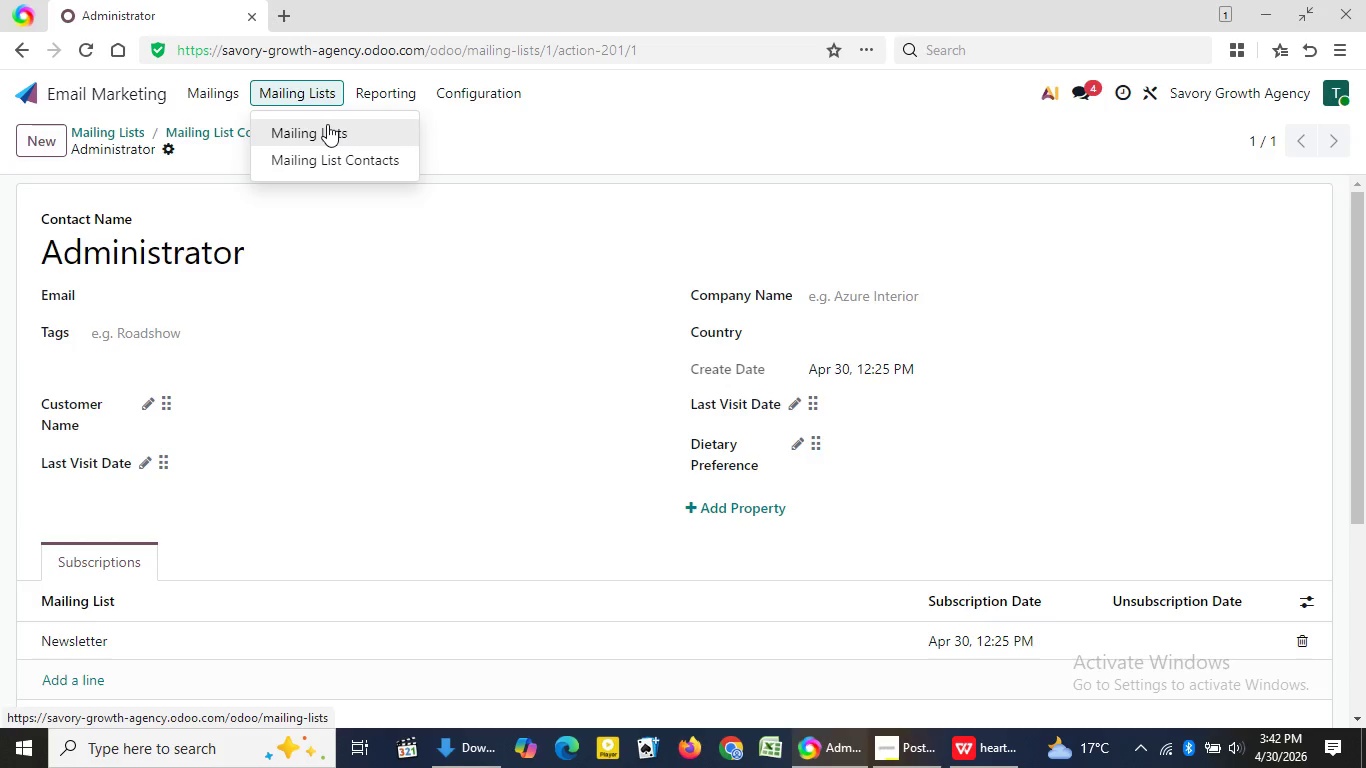 
left_click([327, 124])
 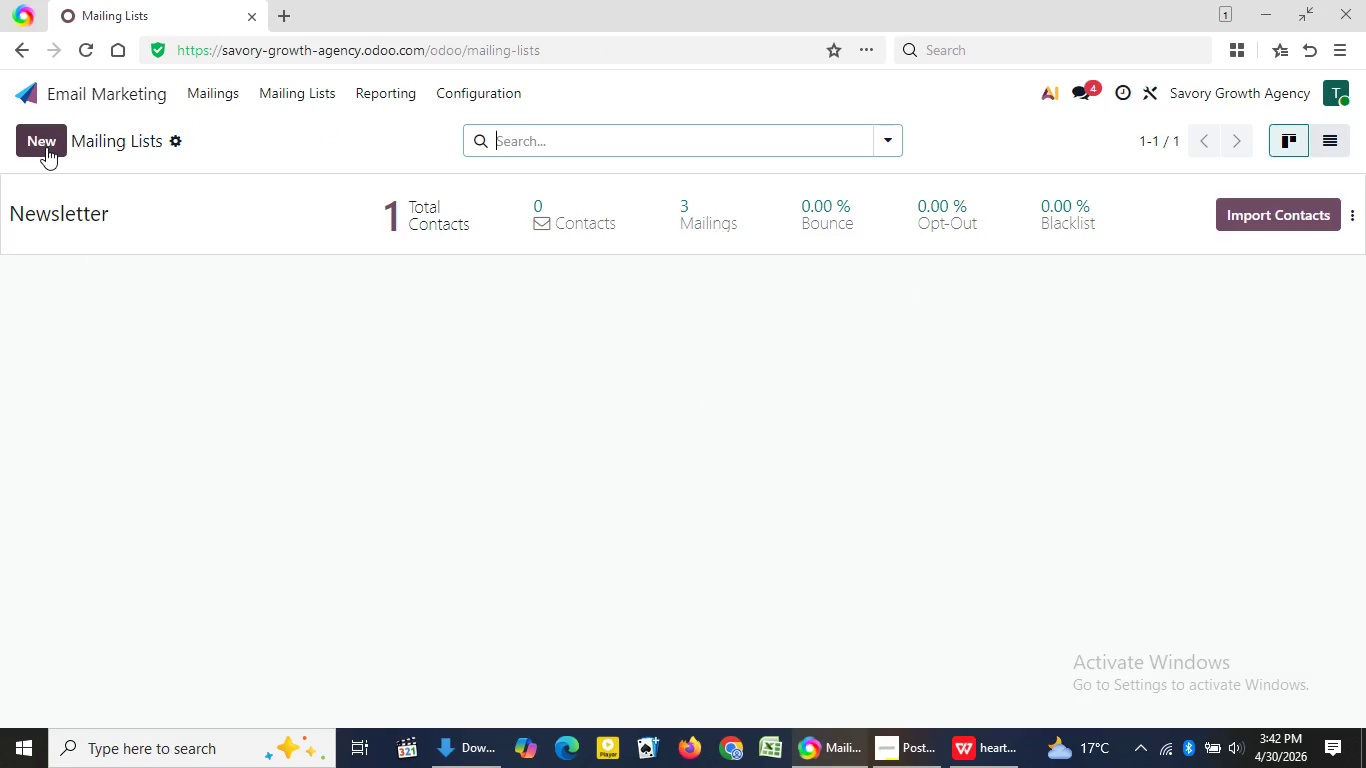 
wait(5.34)
 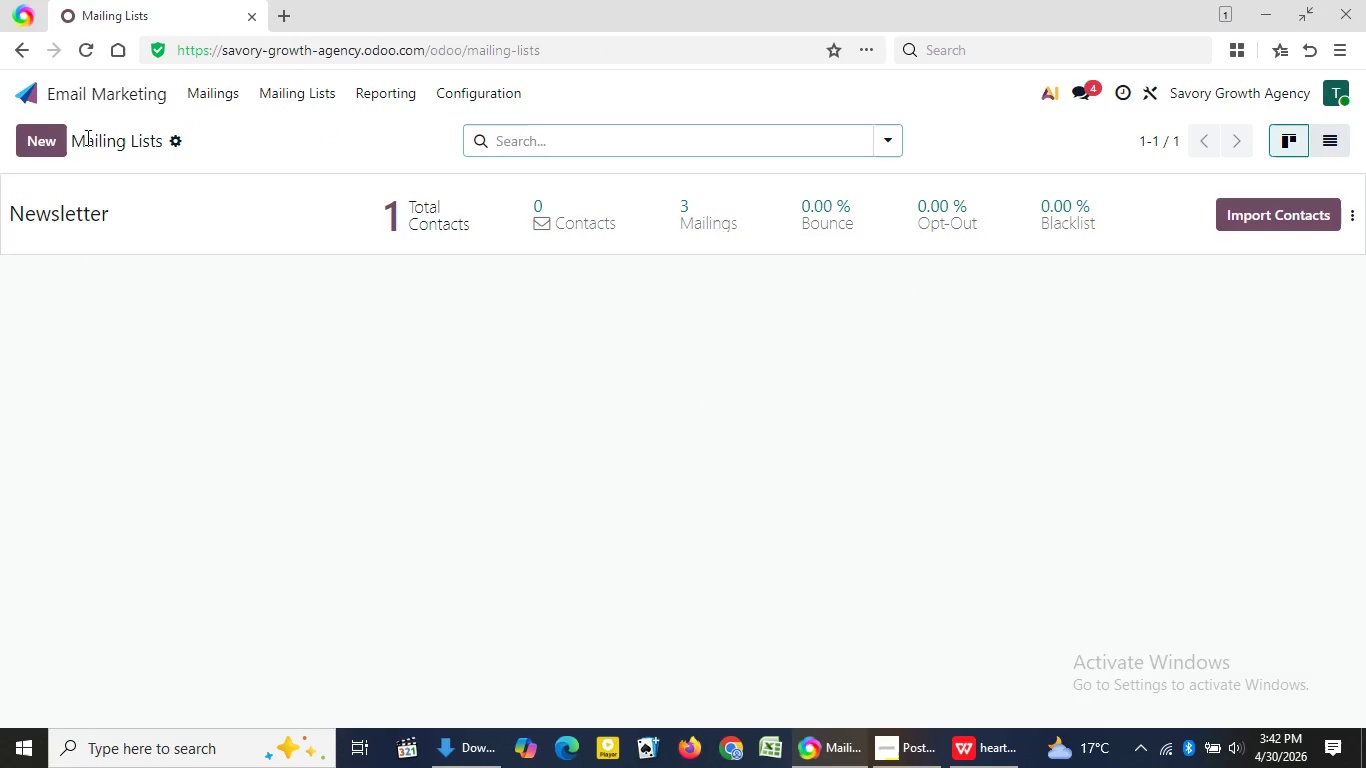 
left_click([46, 147])
 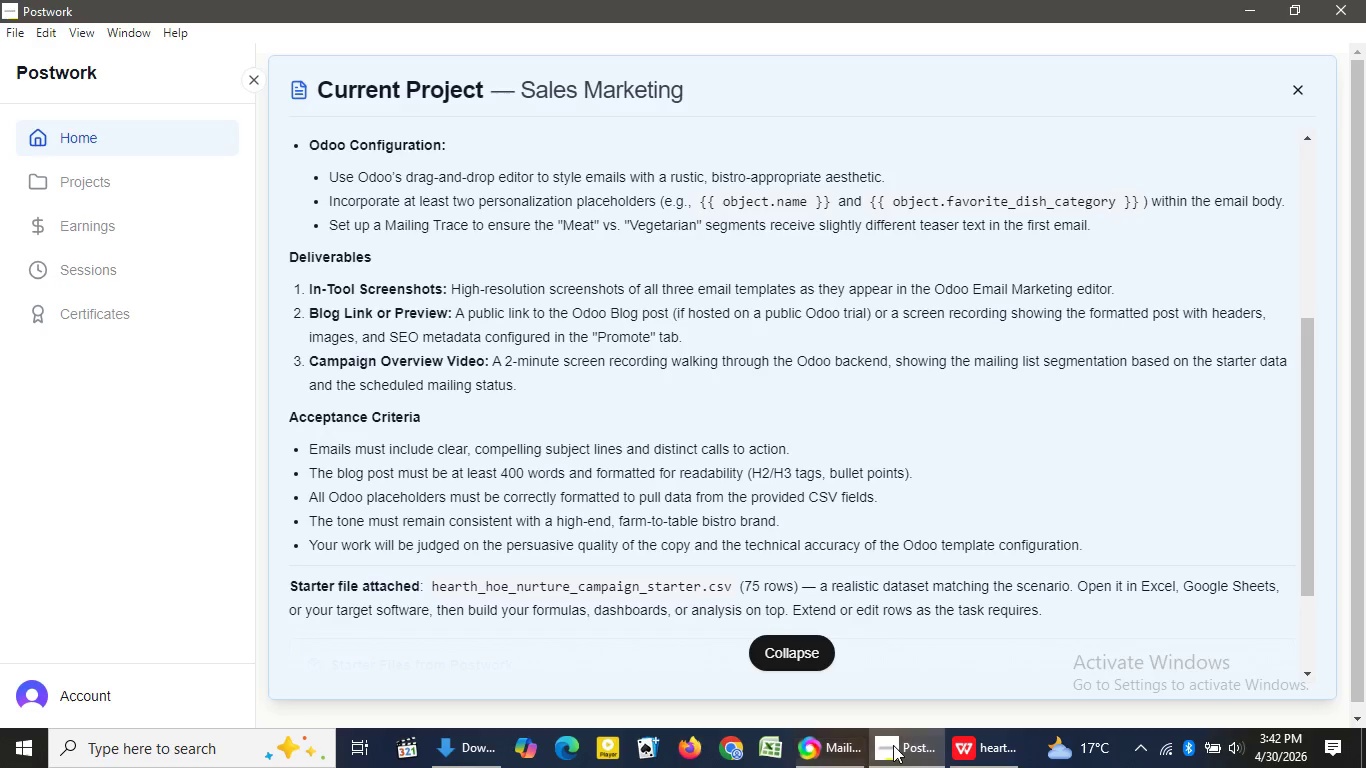 
left_click([893, 745])